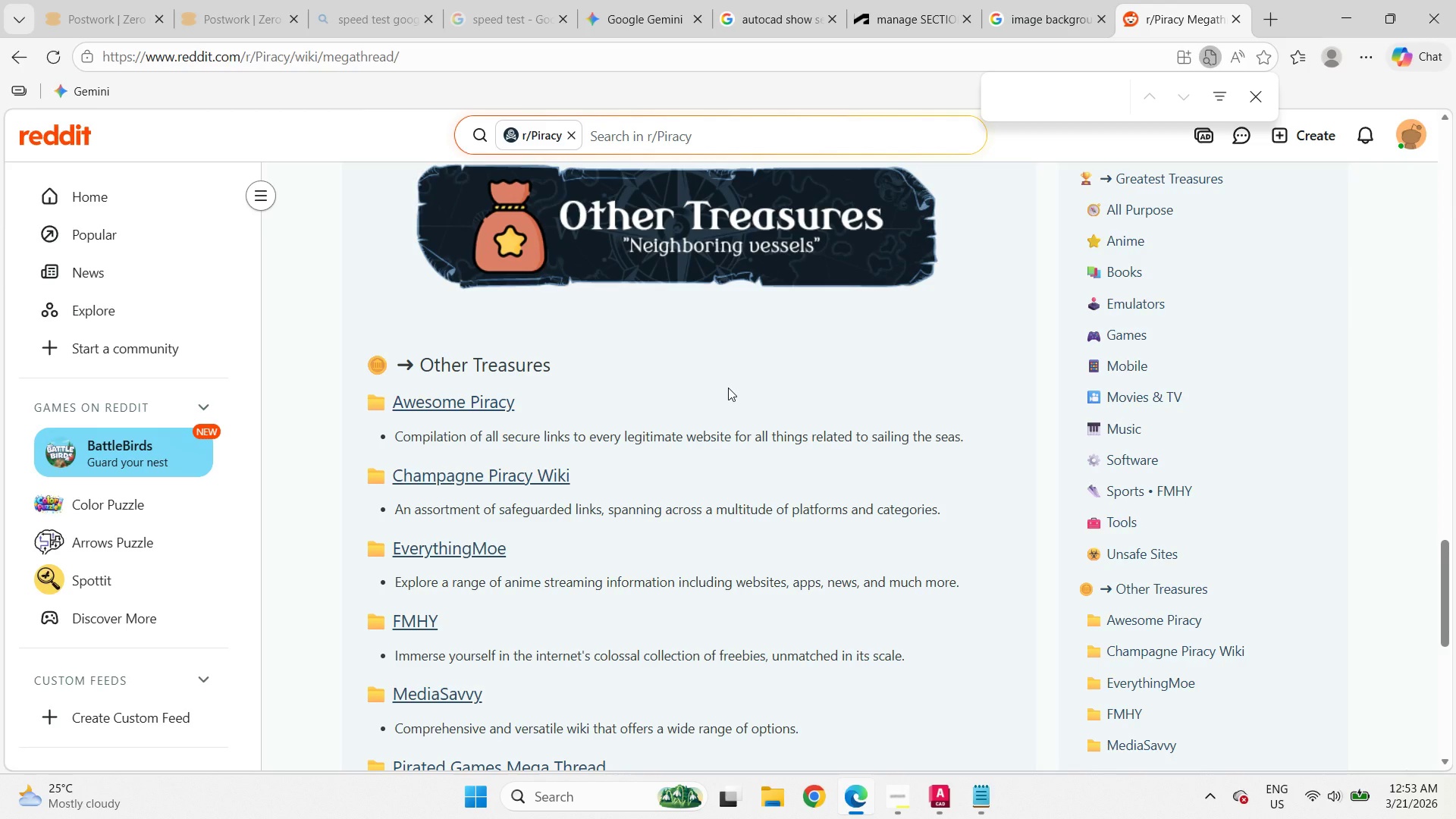 
type(image)
 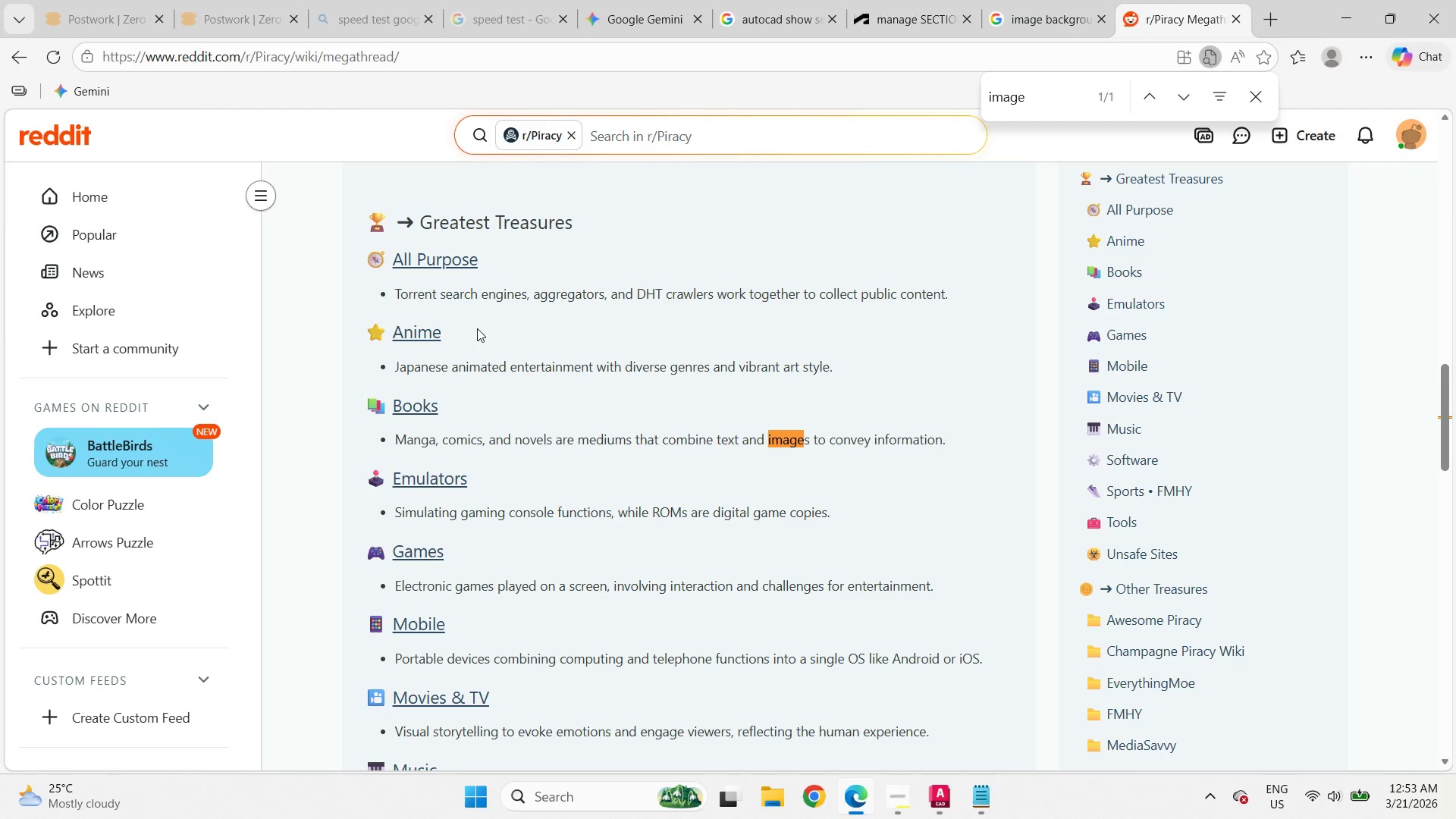 
wait(6.64)
 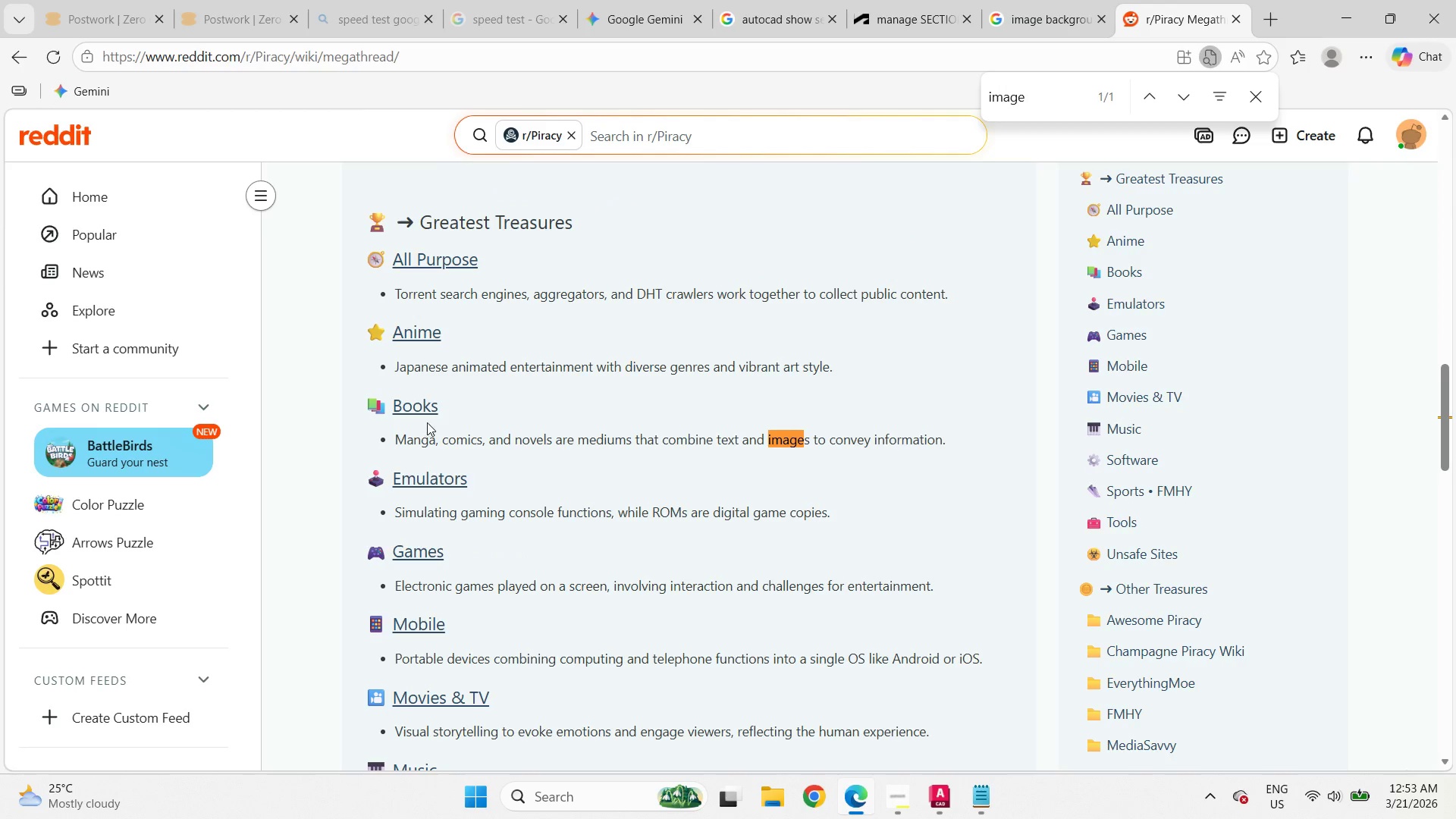 
left_click([448, 259])
 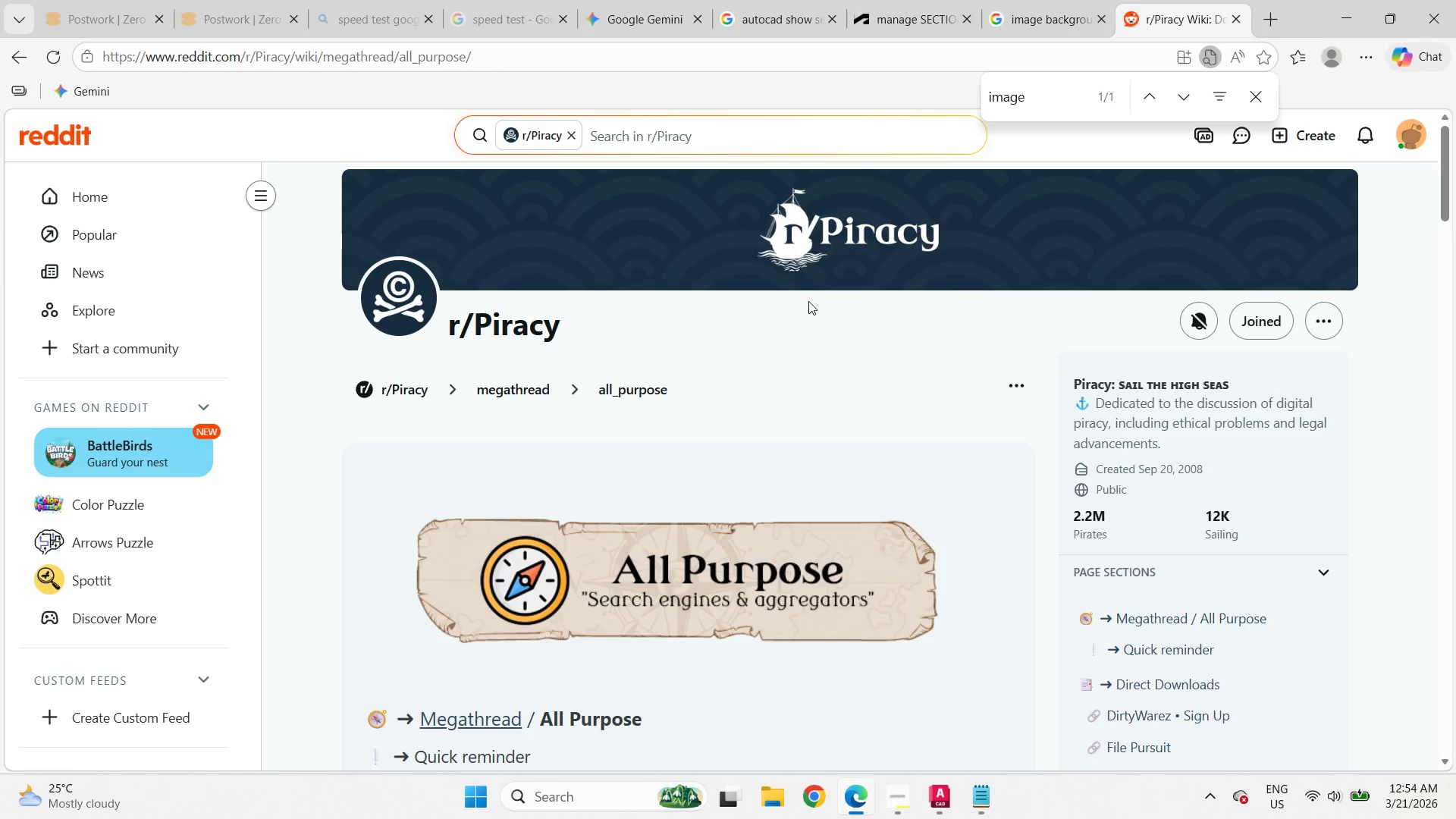 
key(Control+F)
 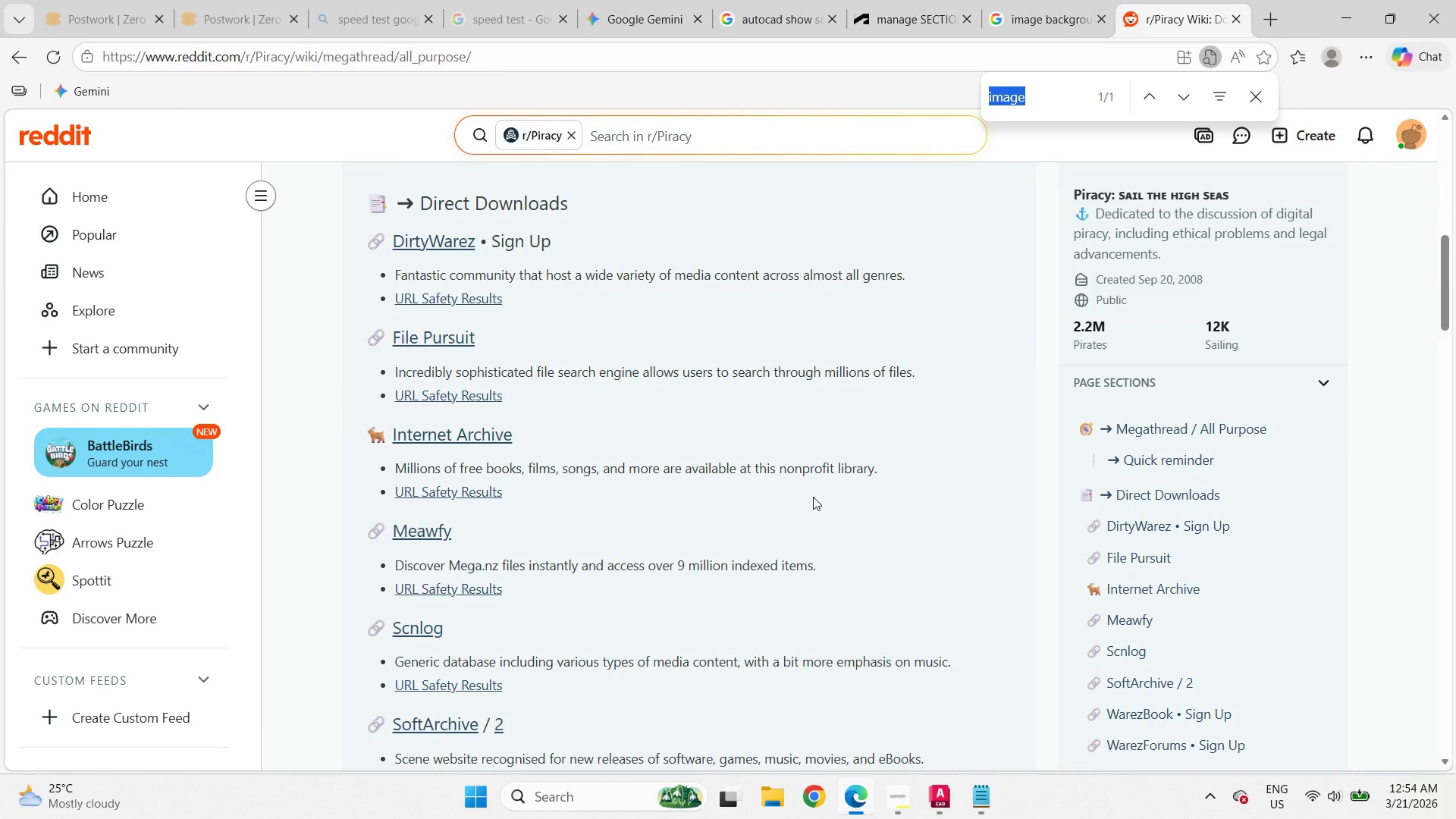 
scroll: coordinate [813, 497], scroll_direction: down, amount: 8.0
 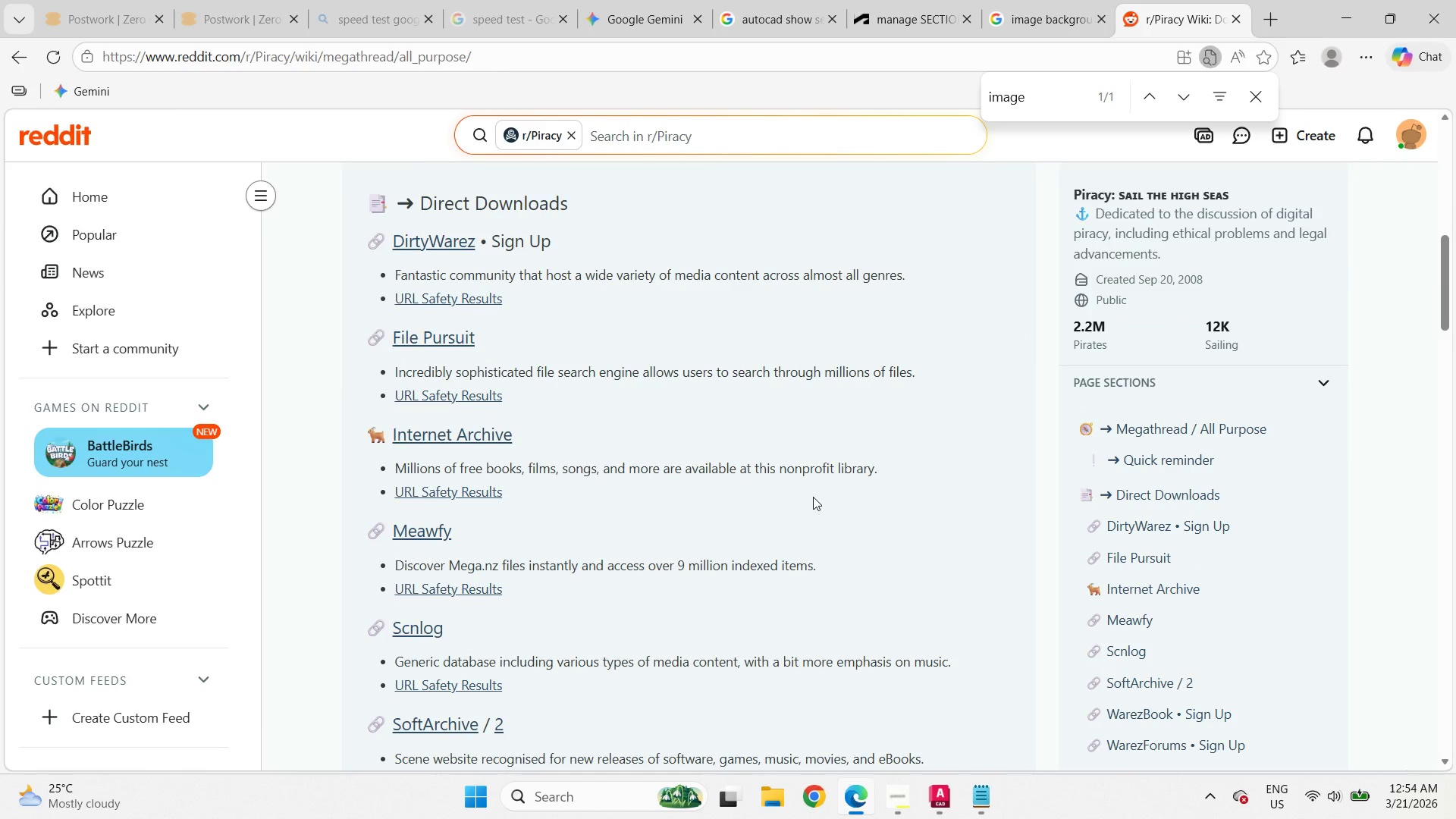 
type(image)
 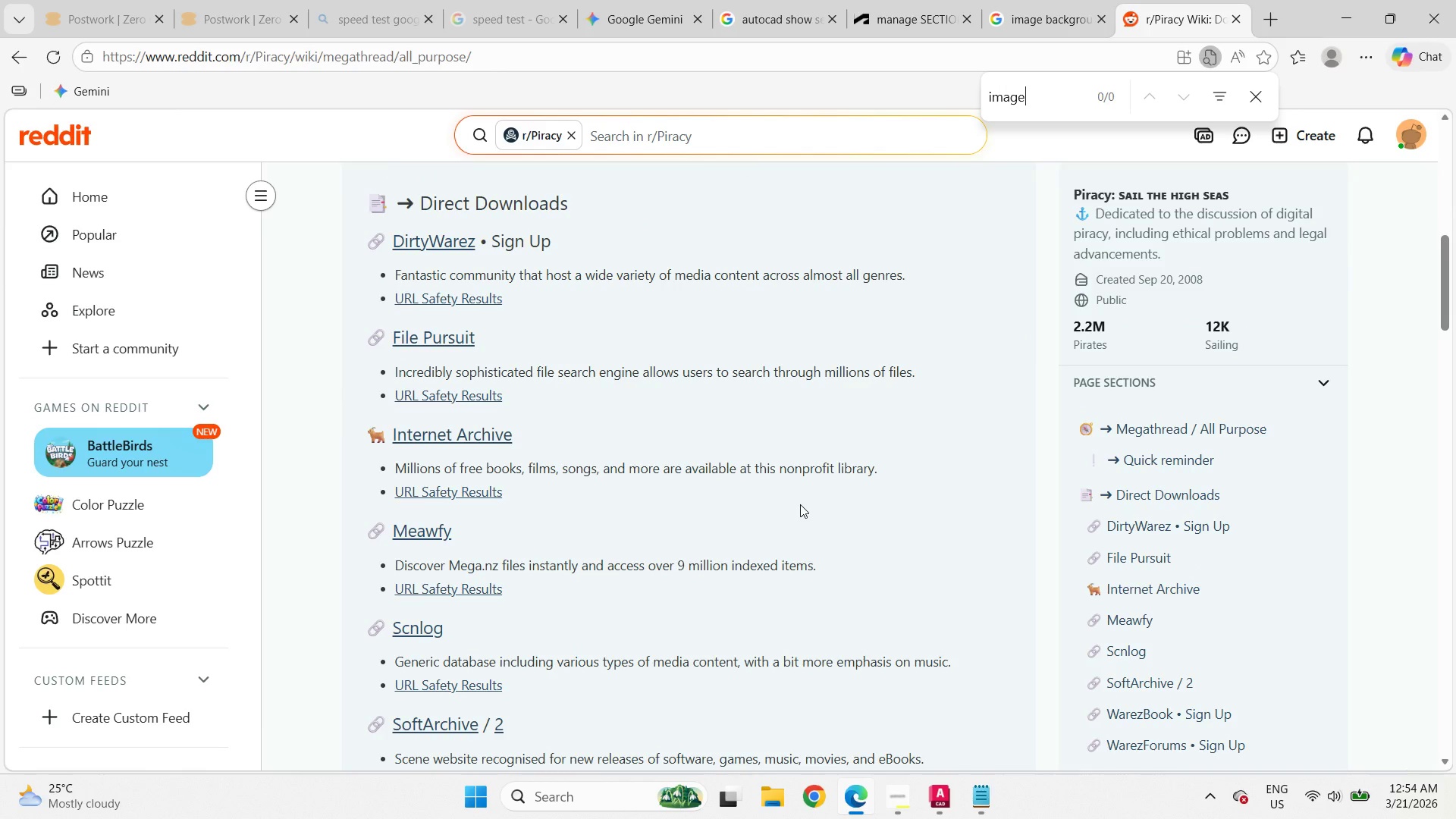 
scroll: coordinate [714, 537], scroll_direction: down, amount: 9.0
 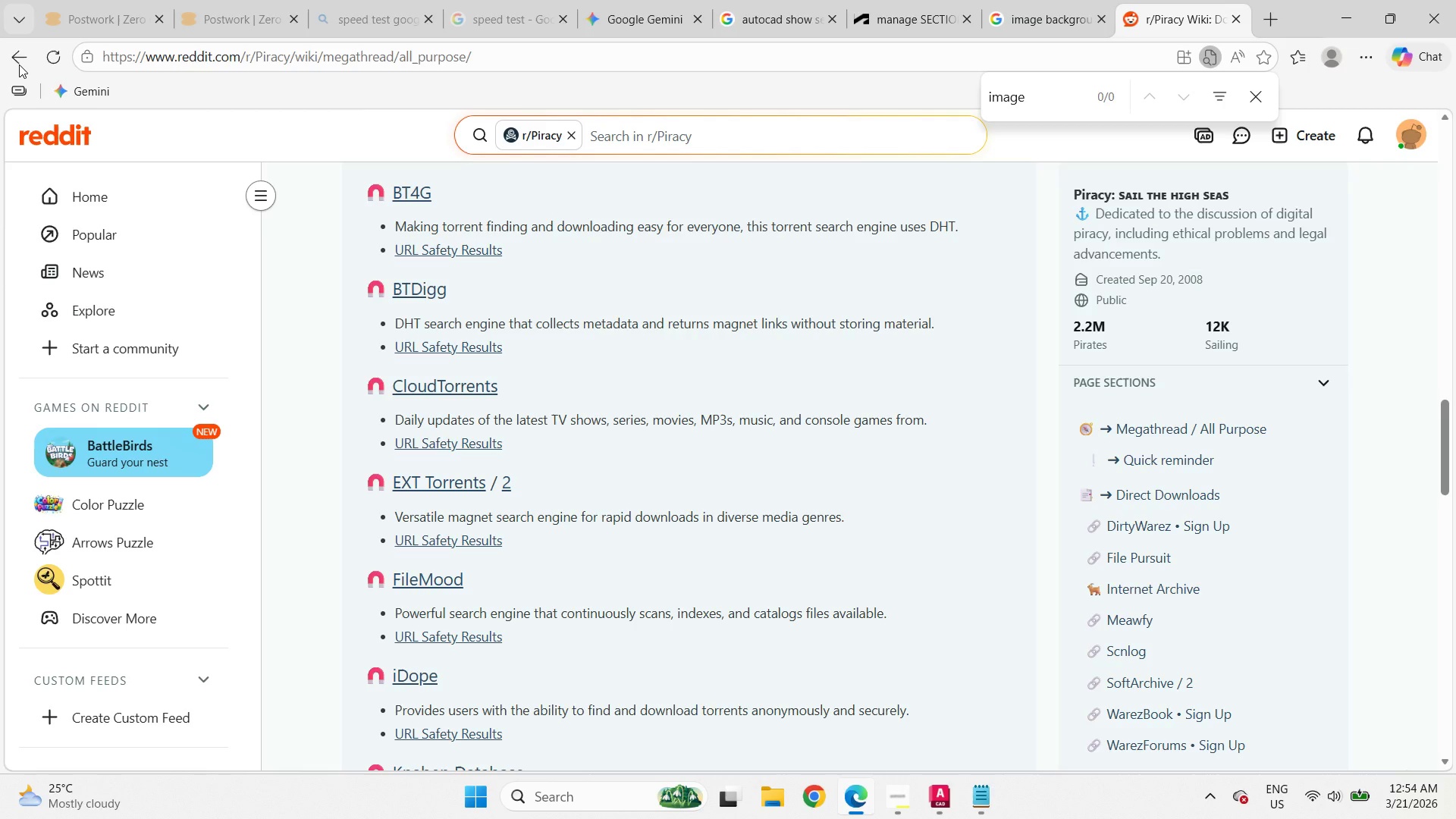 
left_click([19, 64])
 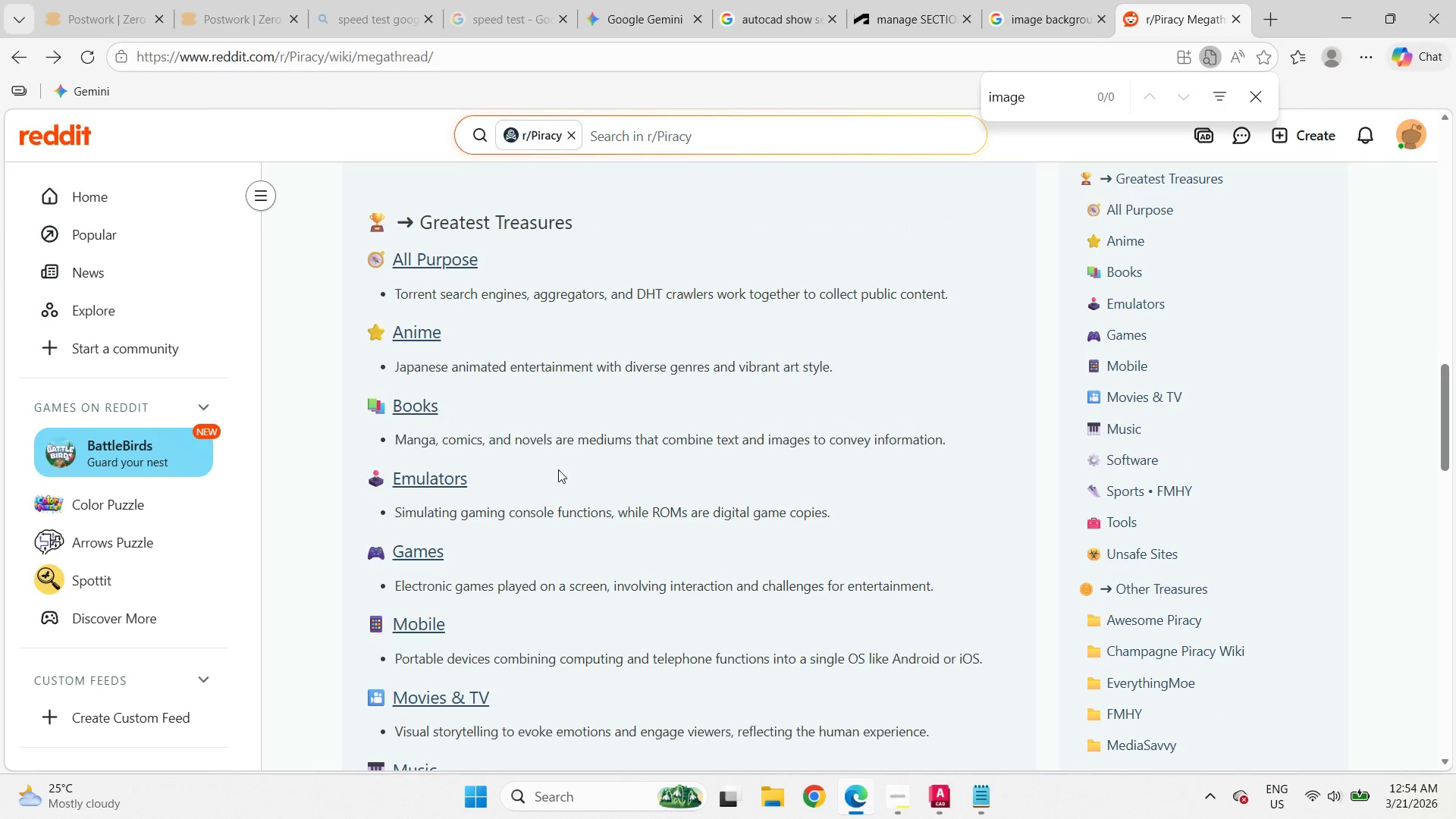 
scroll: coordinate [555, 477], scroll_direction: down, amount: 6.0
 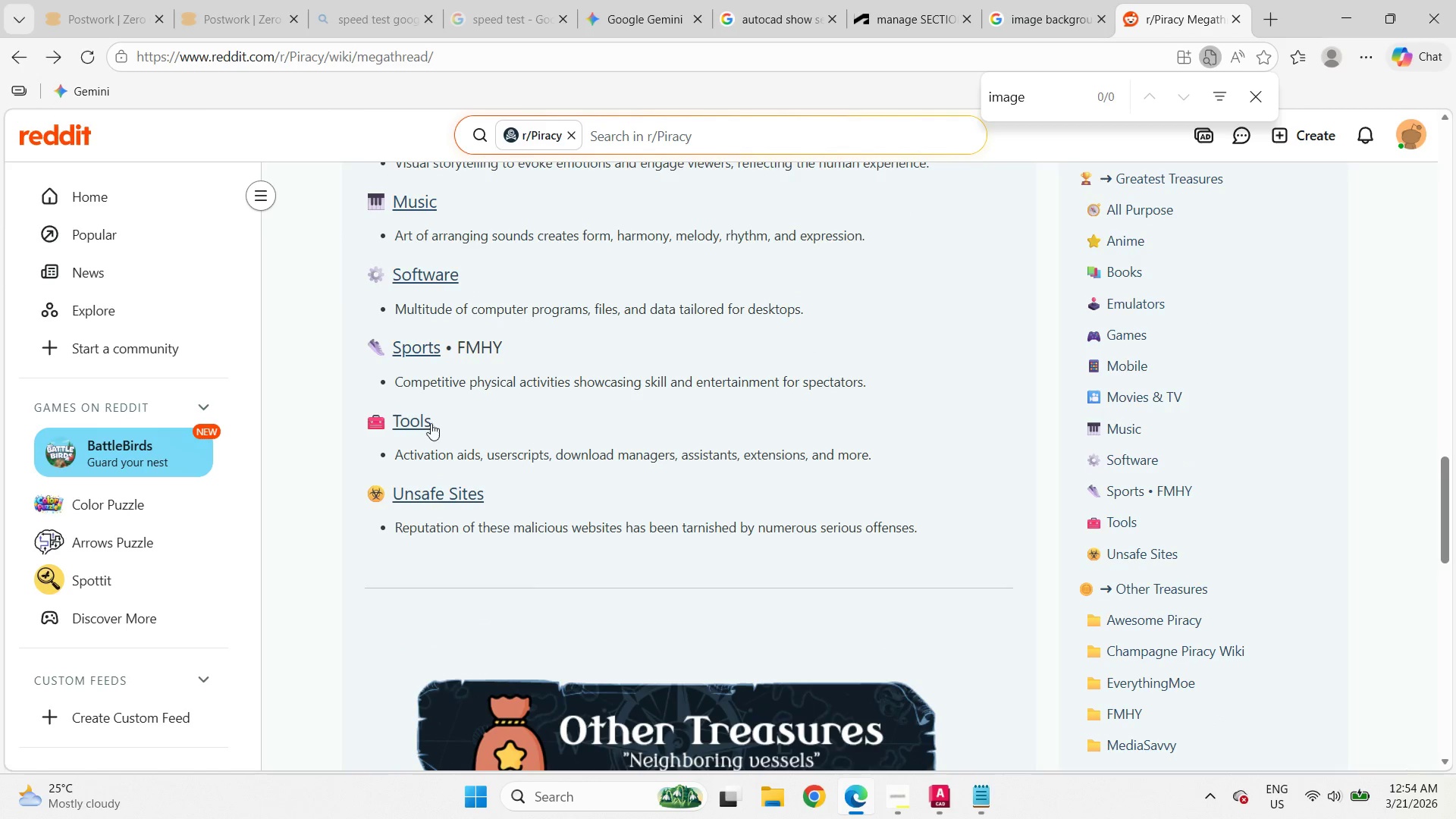 
hold_key(key=ControlLeft, duration=0.48)
left_click([426, 424])
 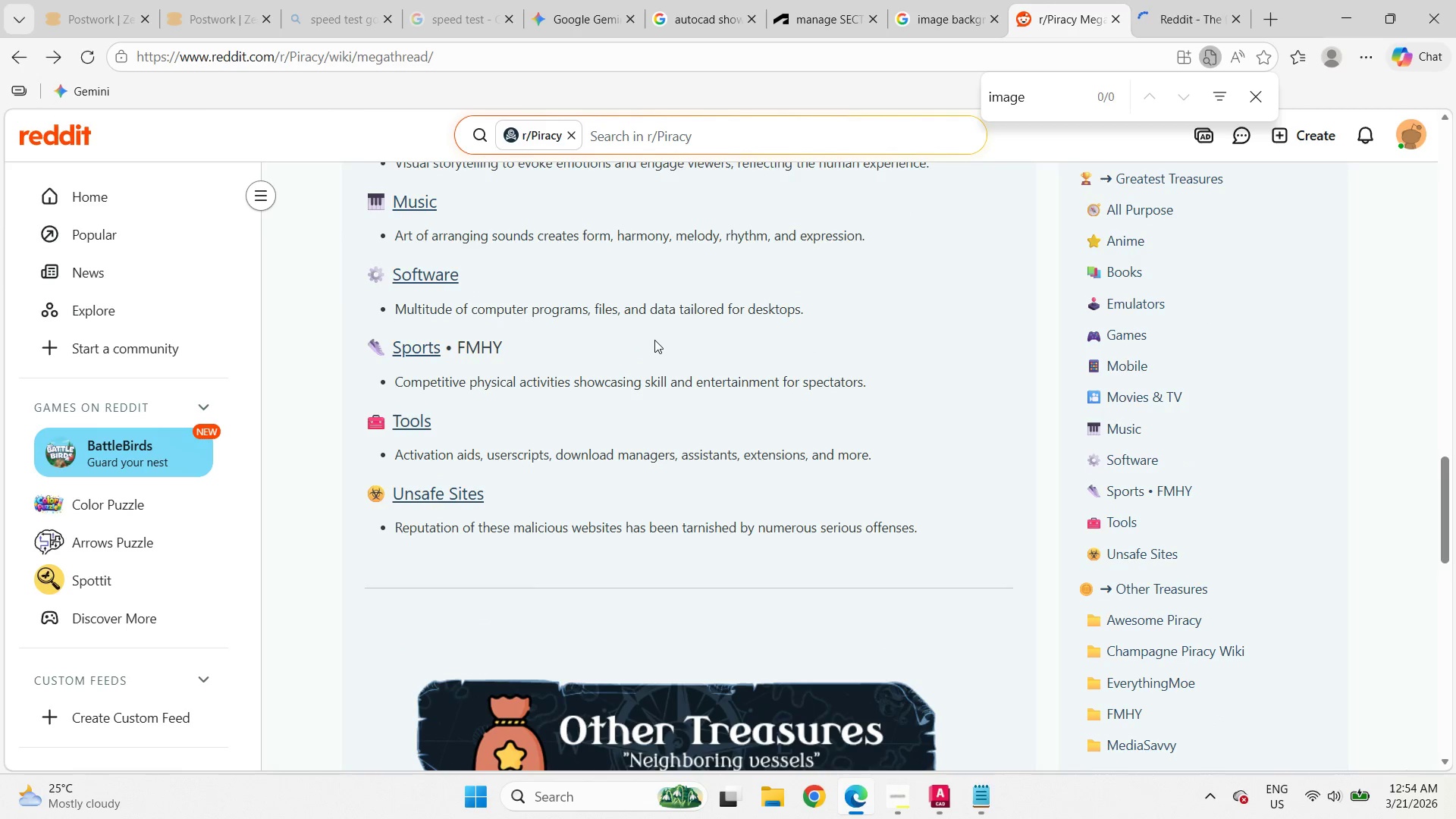 
scroll: coordinate [650, 418], scroll_direction: up, amount: 3.0
 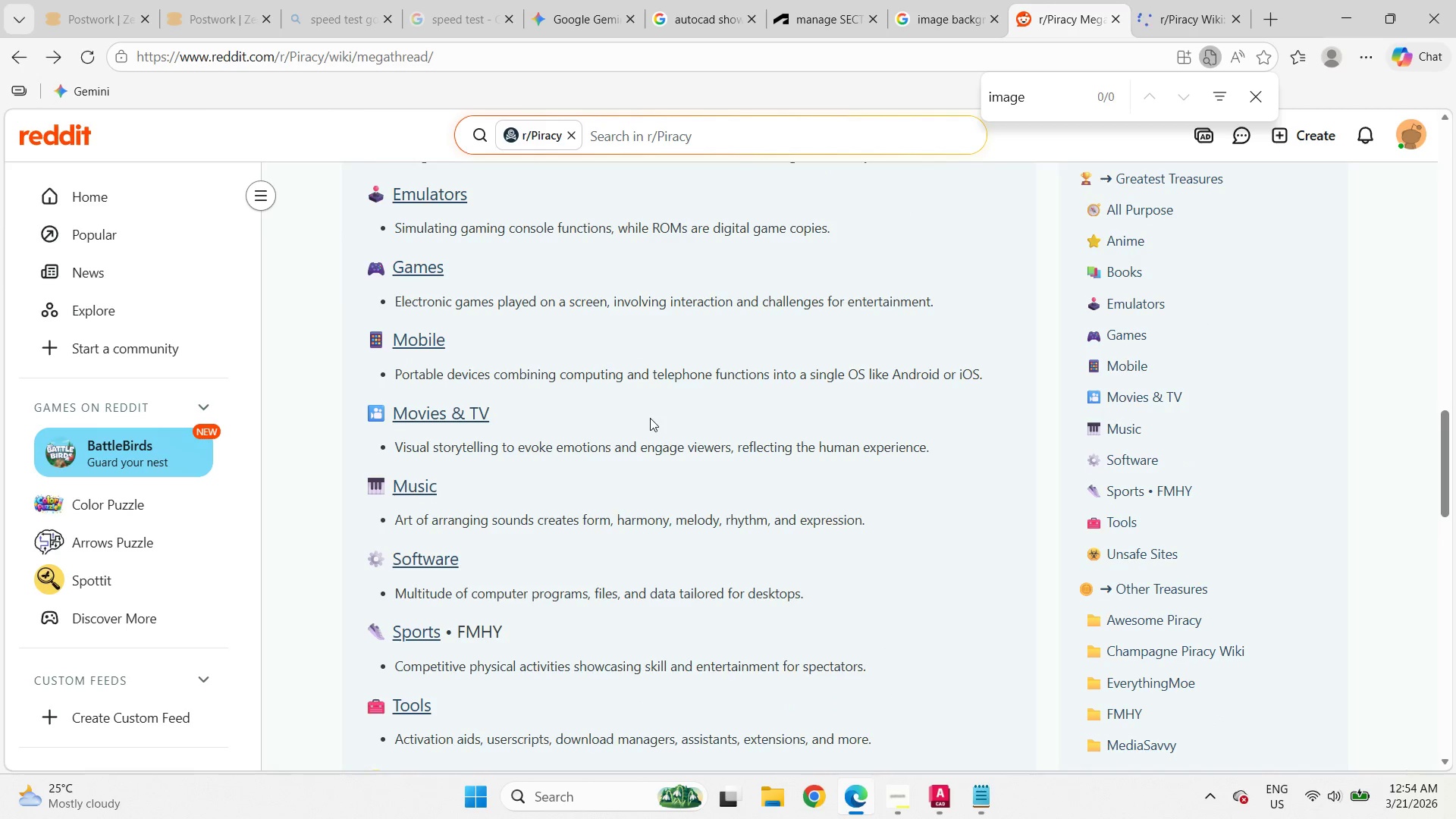 
hold_key(key=ControlLeft, duration=1.25)
 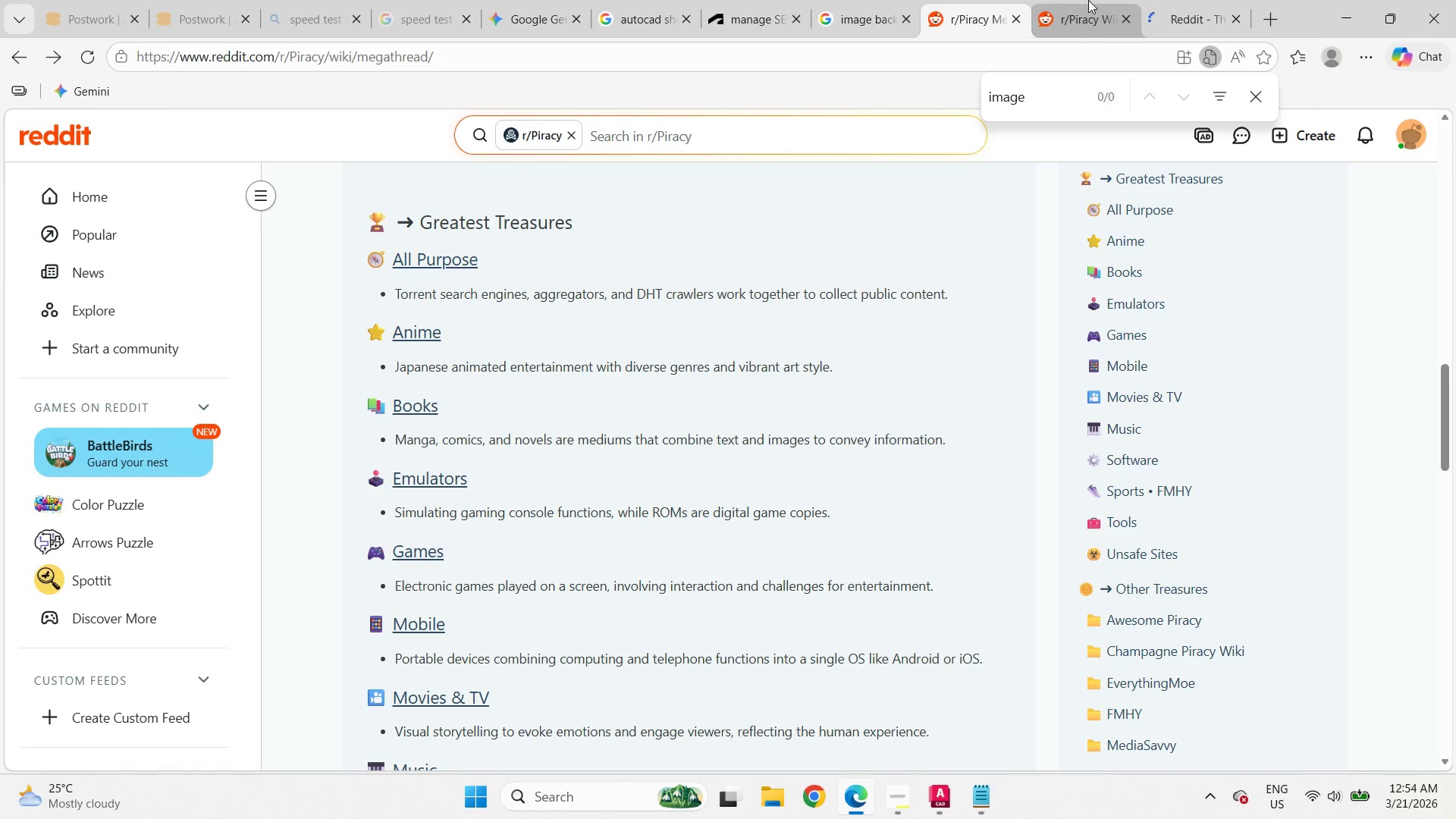 
scroll: coordinate [649, 417], scroll_direction: up, amount: 3.0
 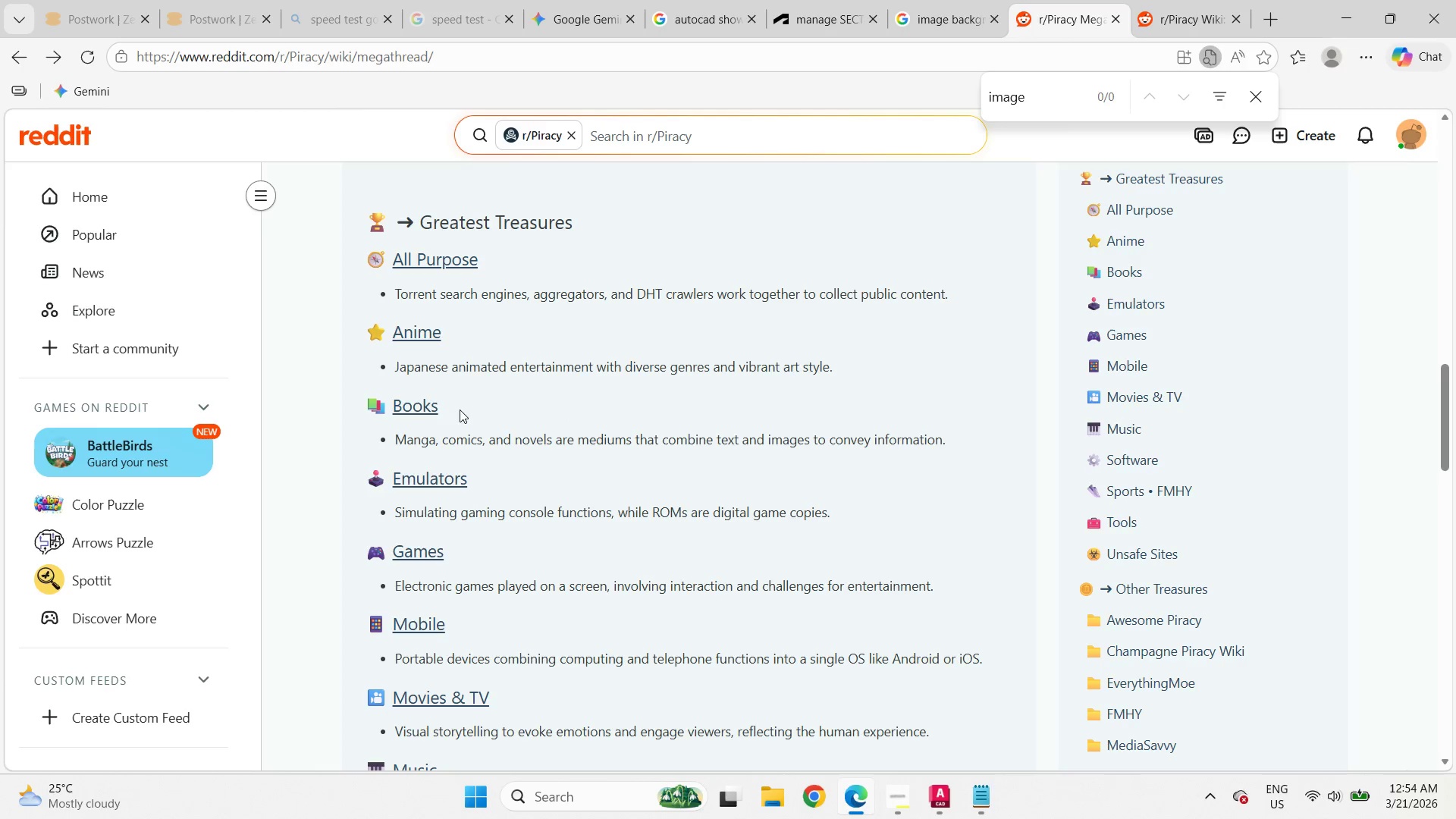 
left_click([421, 404])
 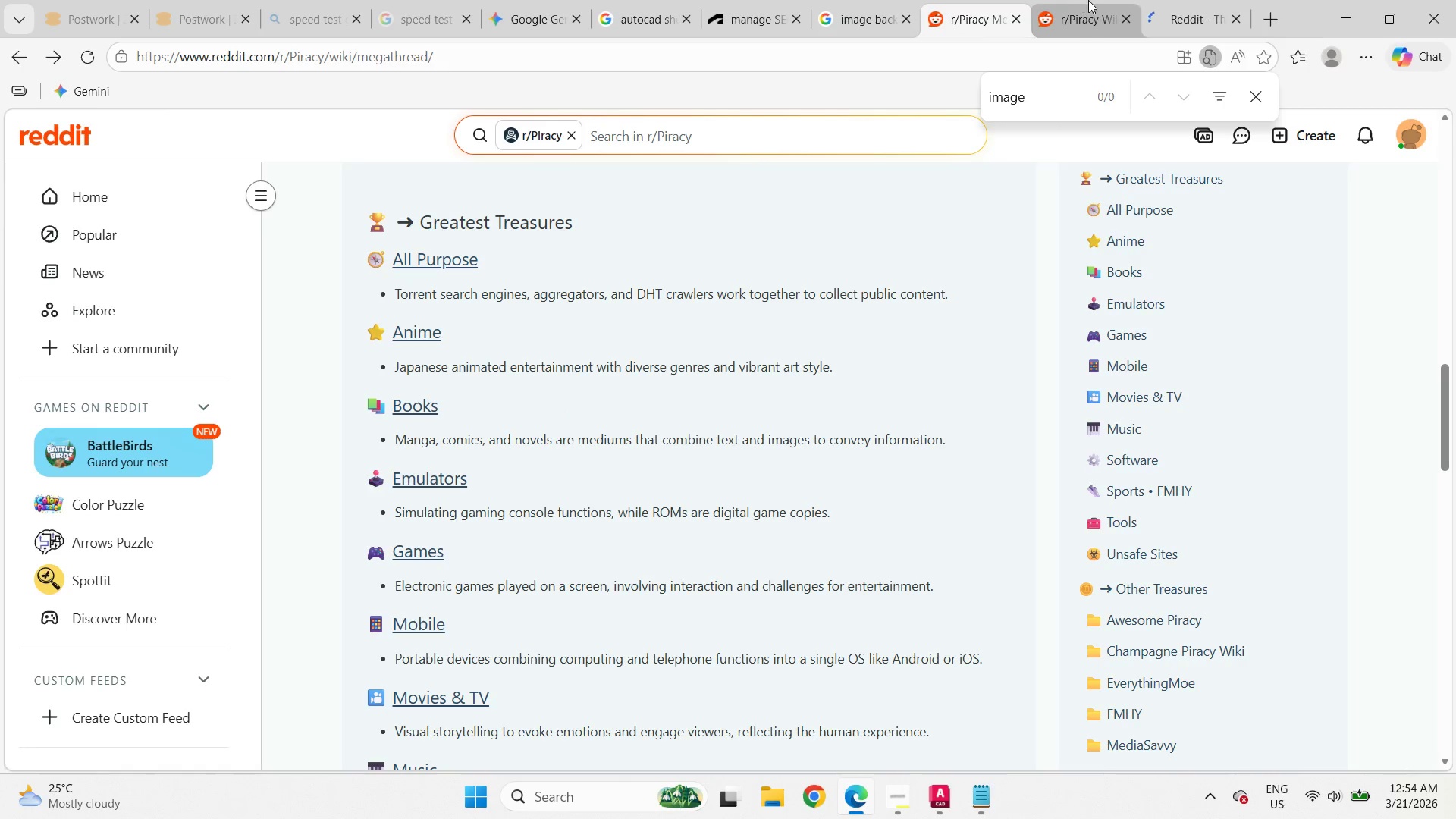 
left_click([1098, 0])
 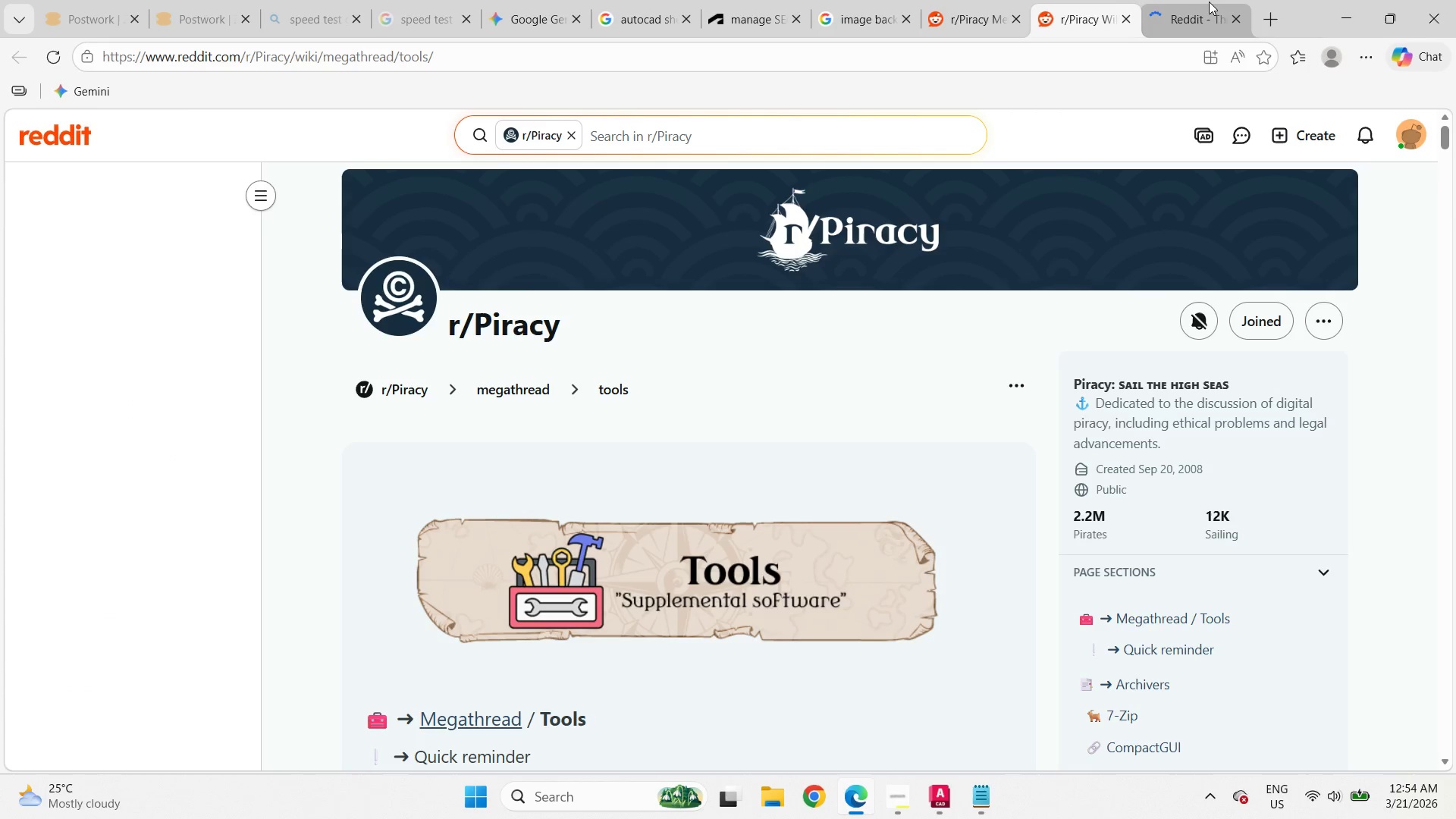 
left_click([1209, 2])
 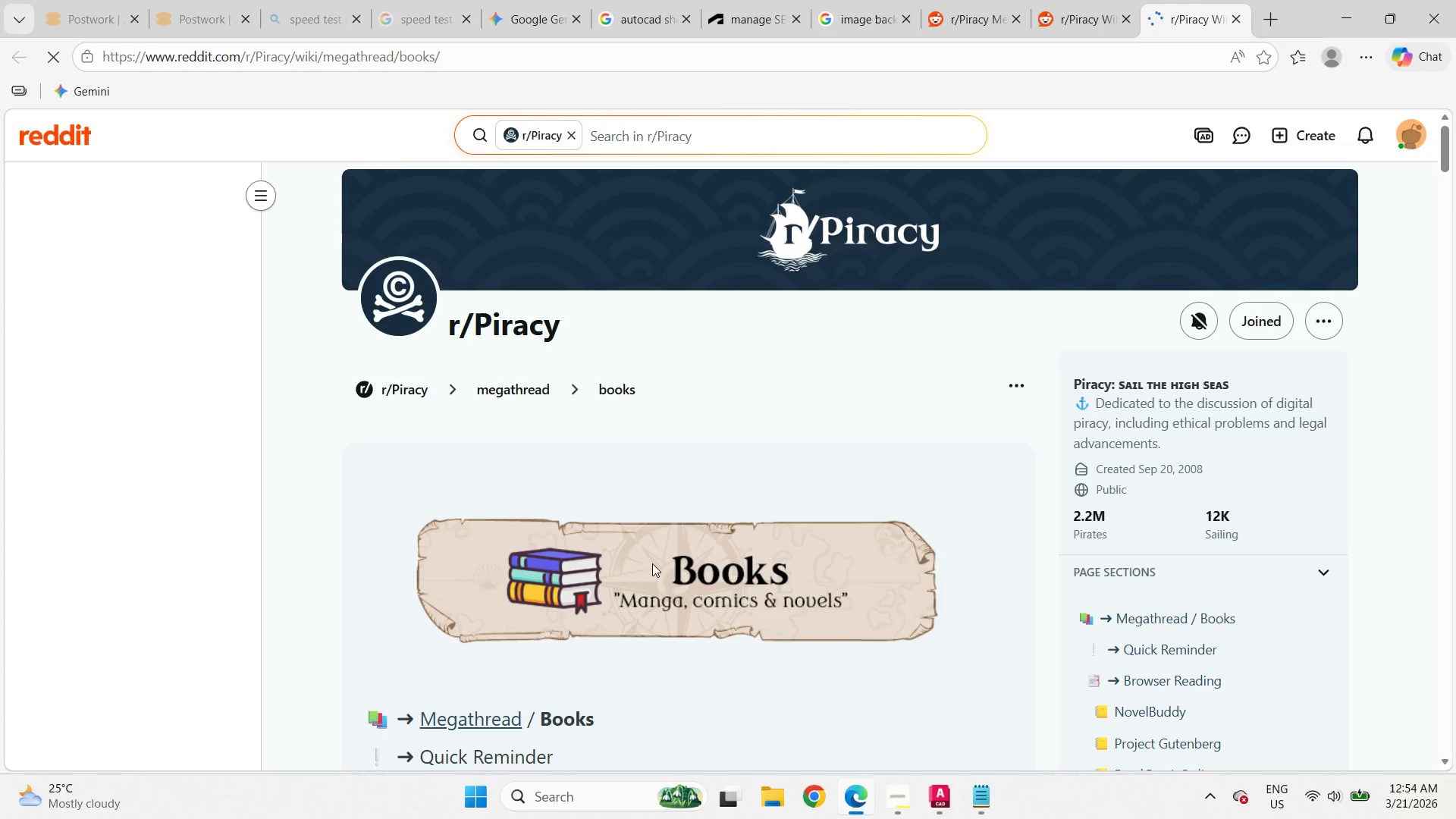 
scroll: coordinate [661, 600], scroll_direction: down, amount: 10.0
 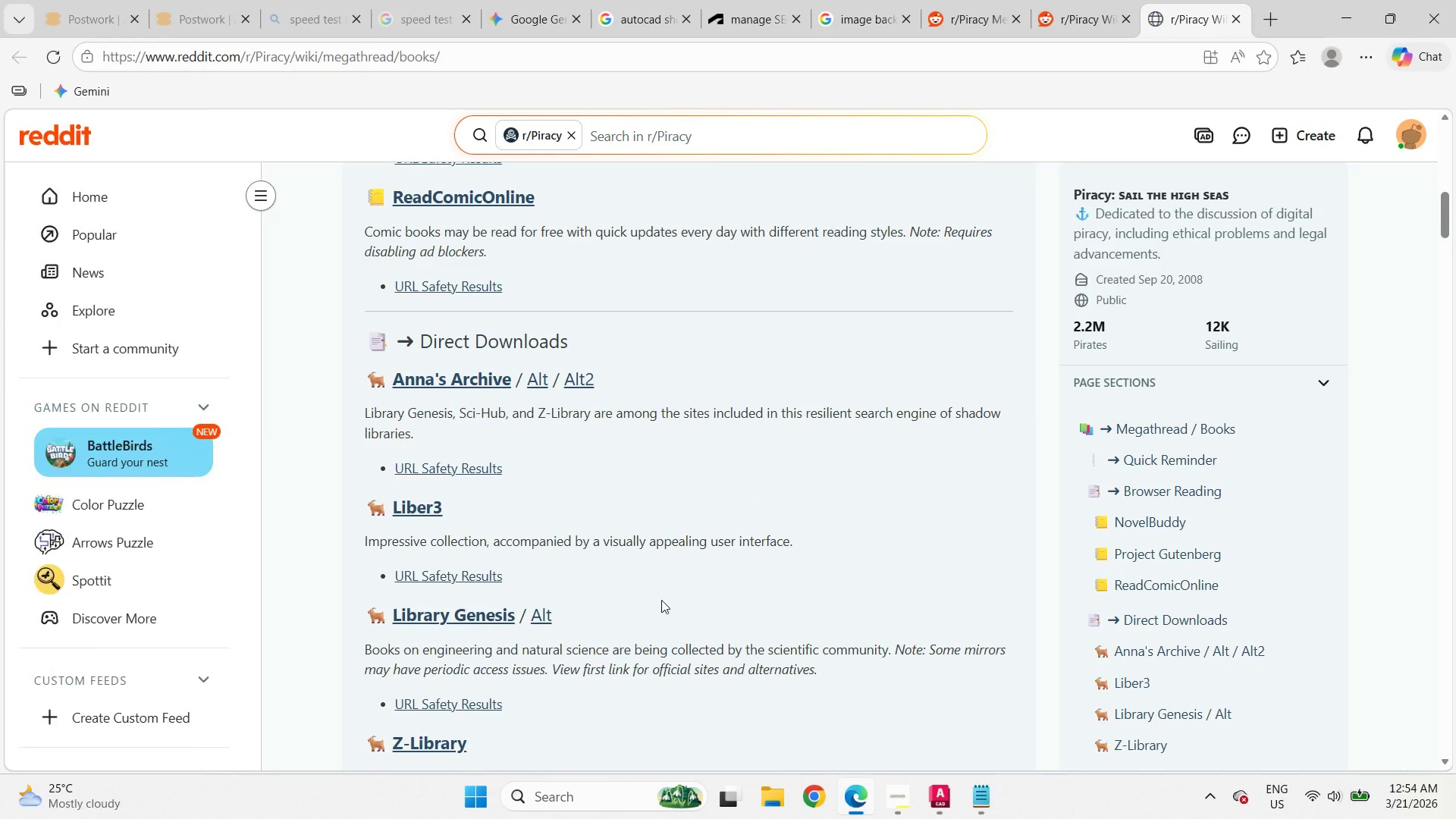 
key(Control+F)
 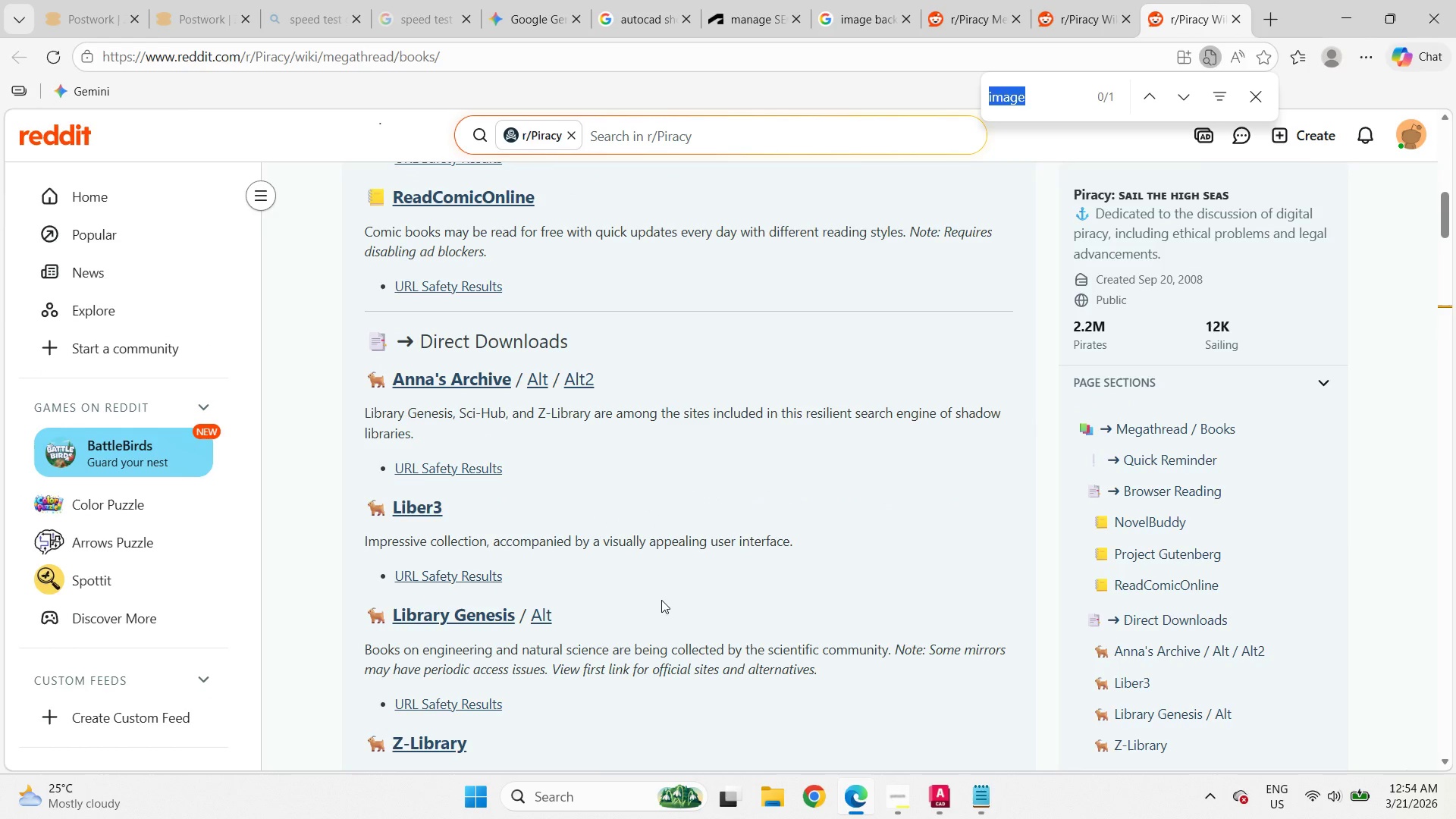 
type(image)
 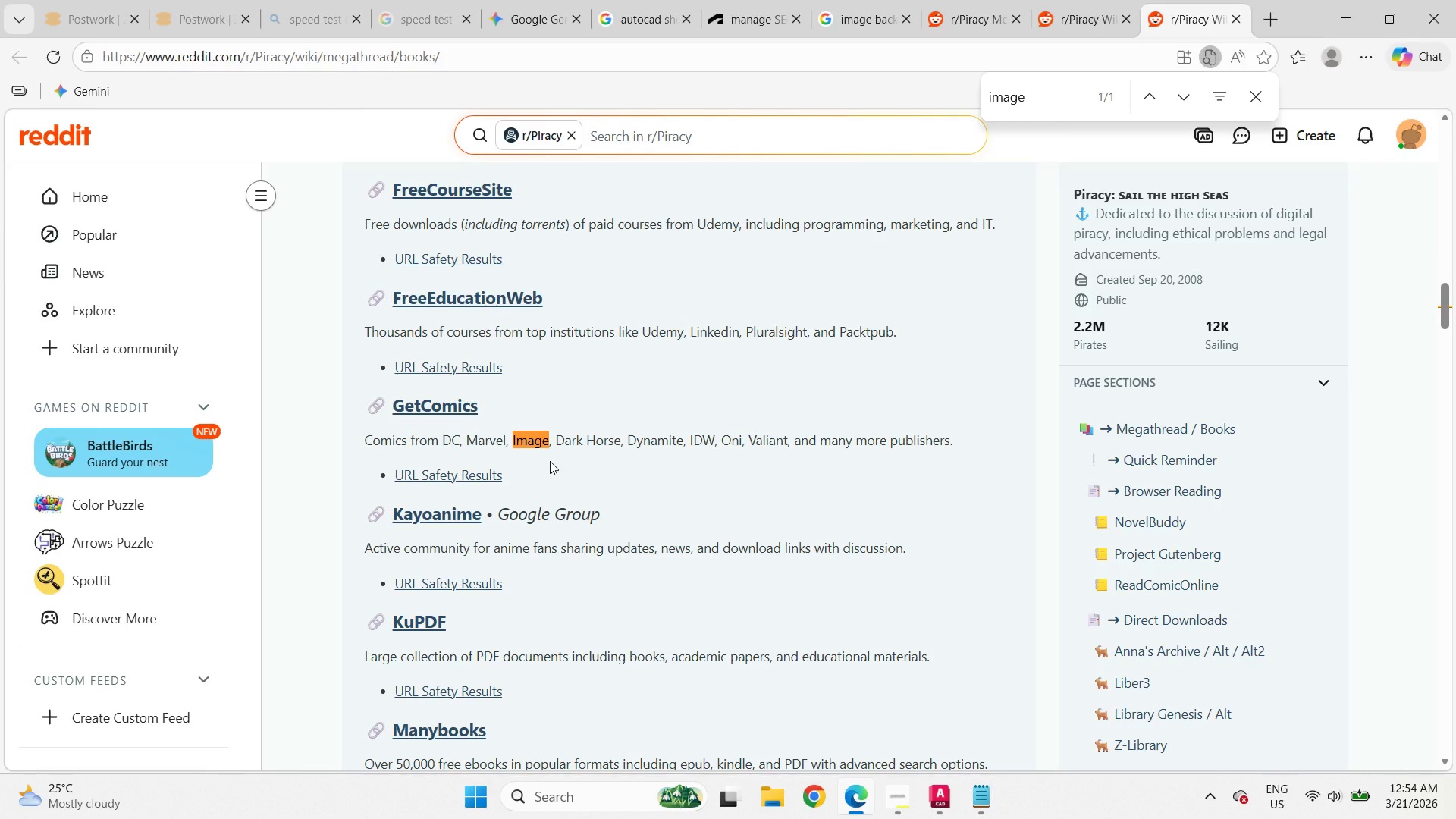 
wait(7.7)
 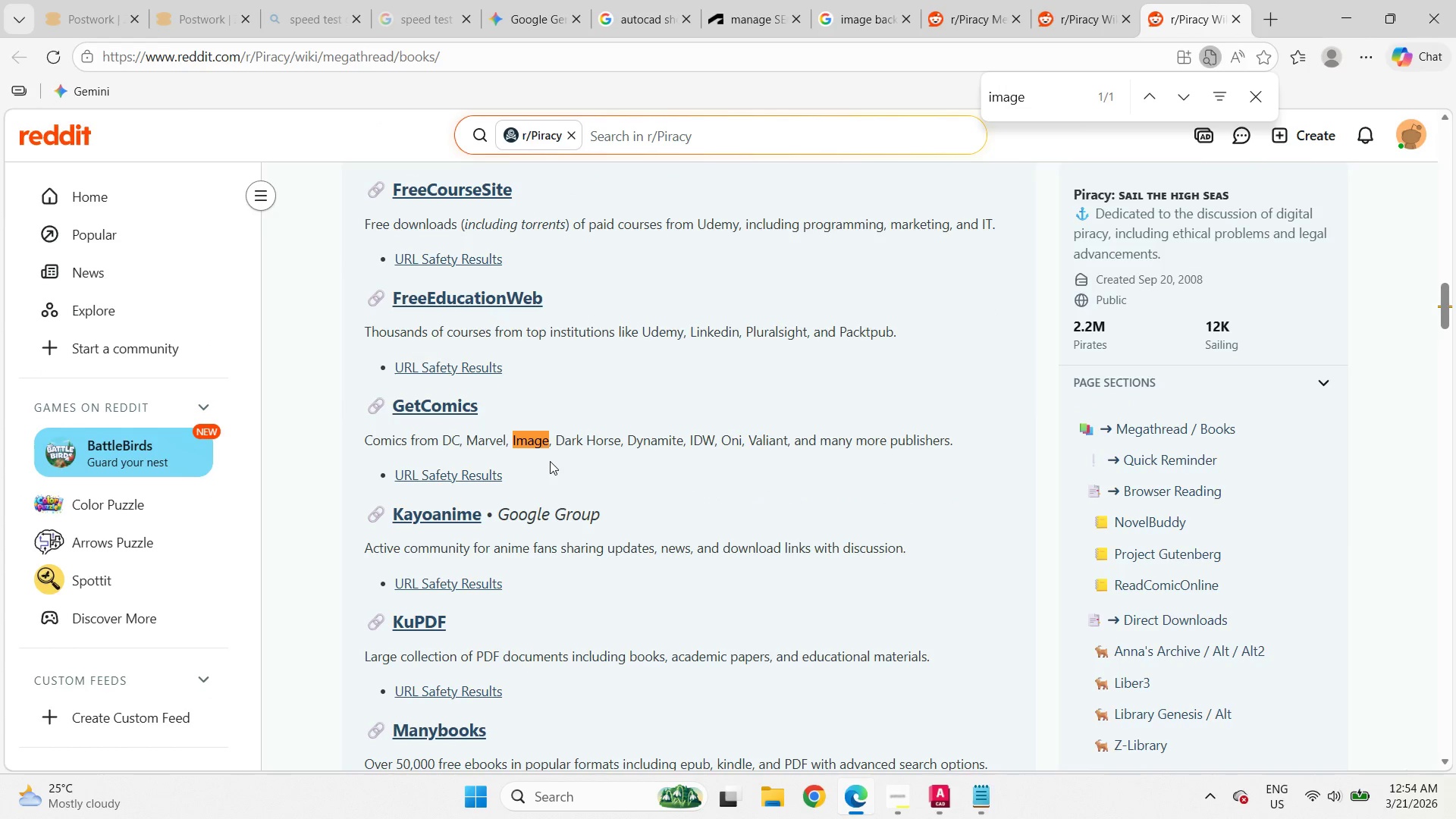 
left_click([1076, 0])
 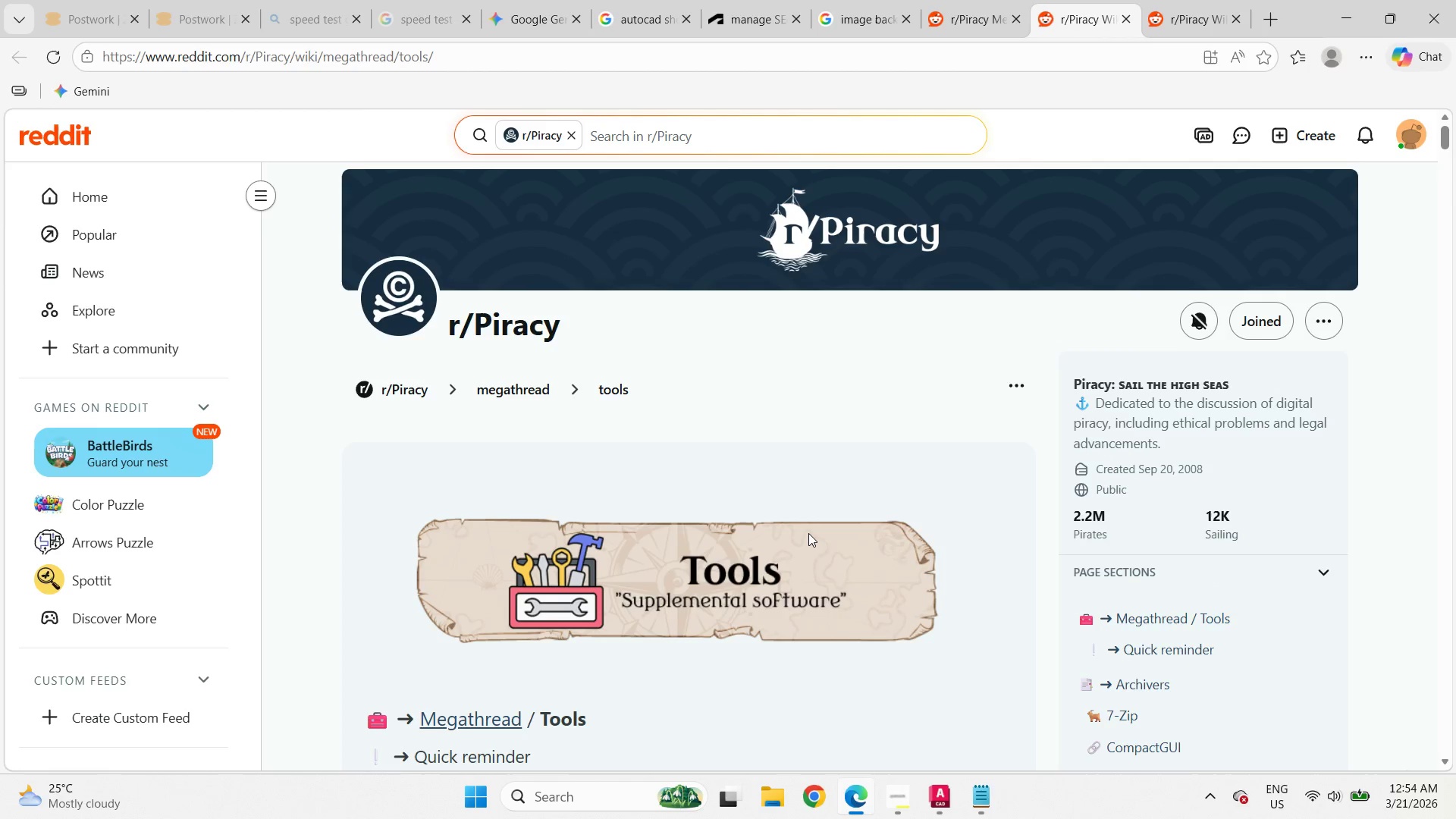 
scroll: coordinate [808, 533], scroll_direction: down, amount: 5.0
 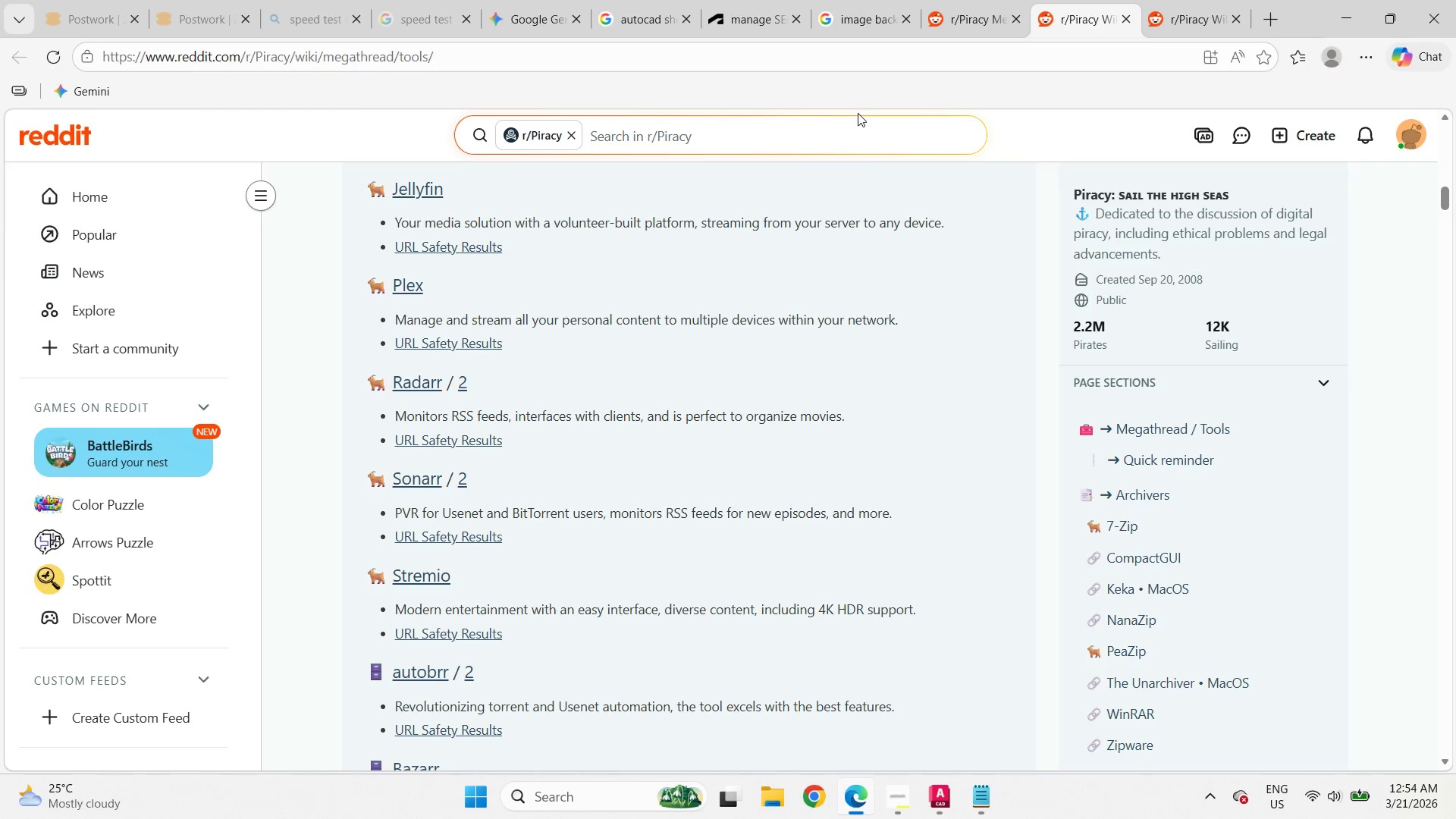 
left_click([1275, 21])
 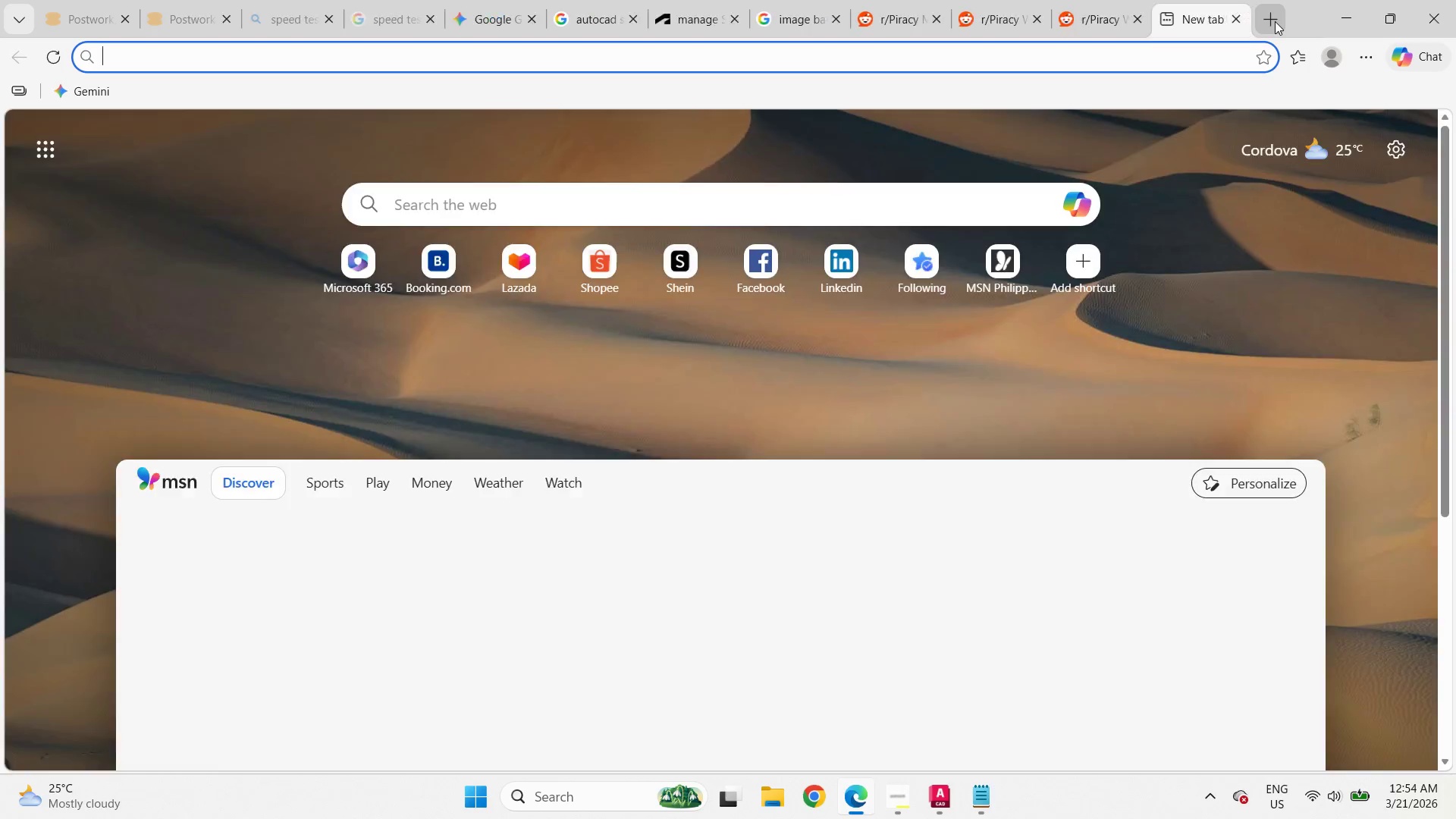 
type(reddit free hd images)
 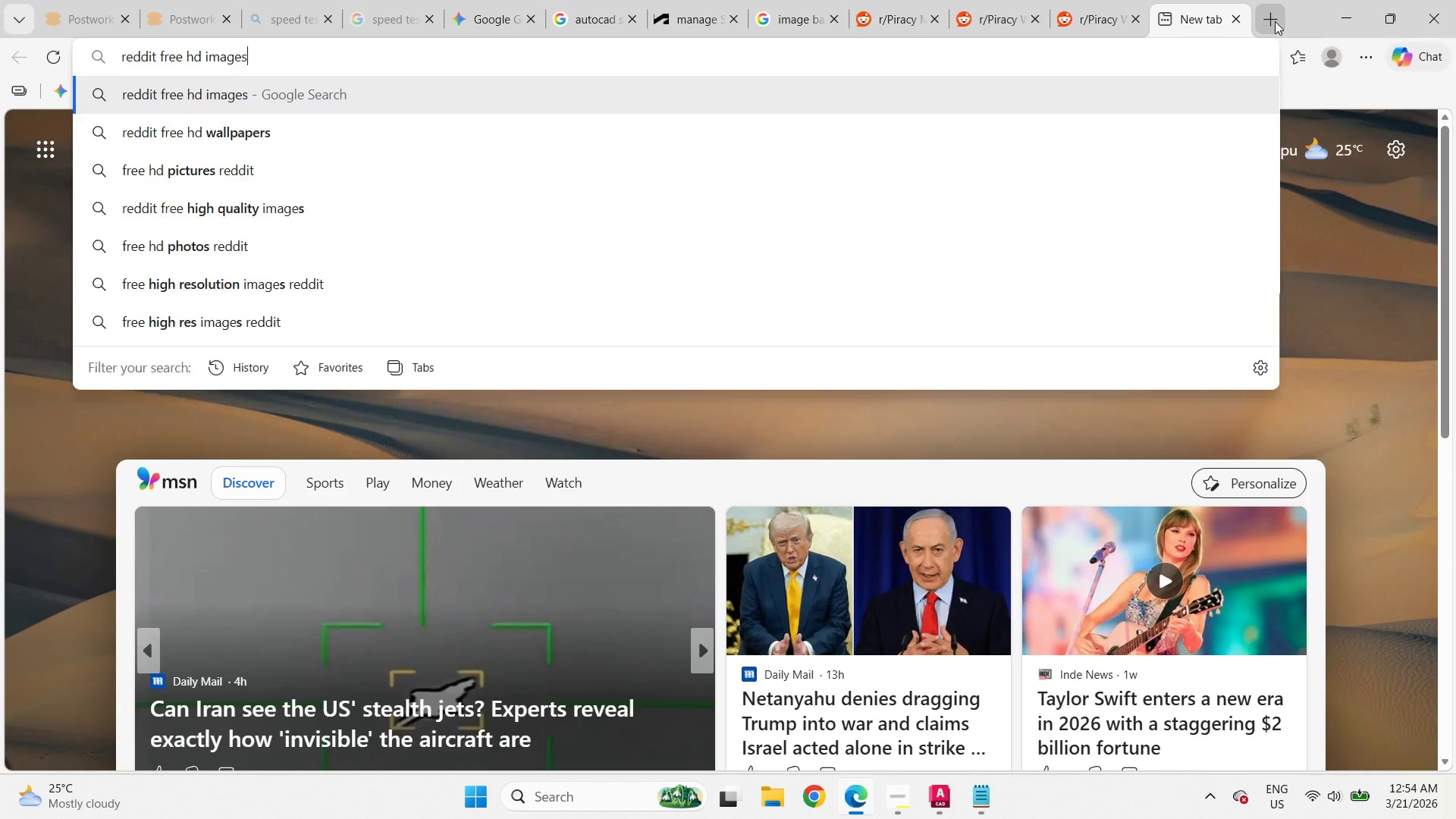 
key(Enter)
 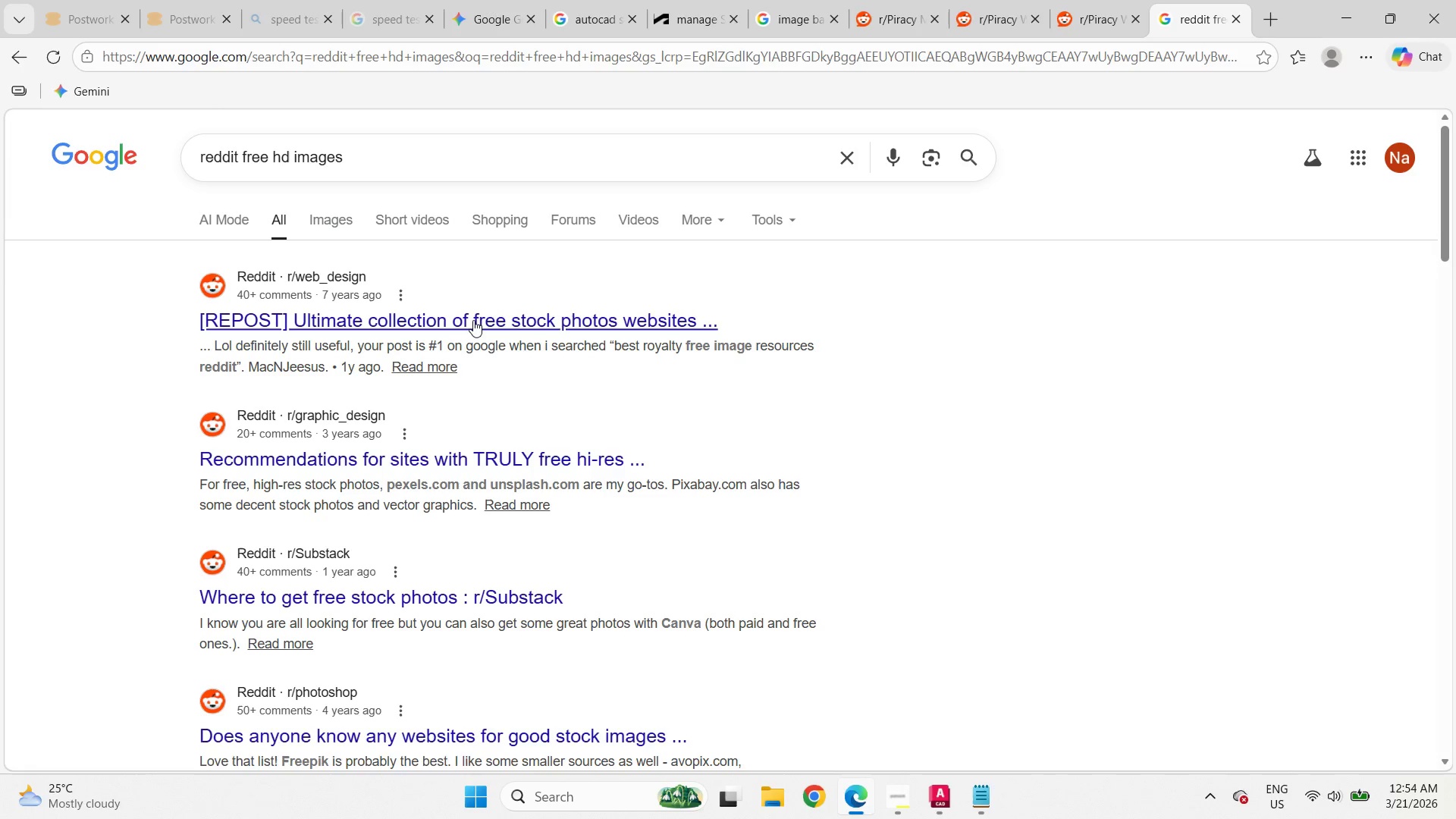 
hold_key(key=ControlLeft, duration=0.34)
left_click([473, 323])
 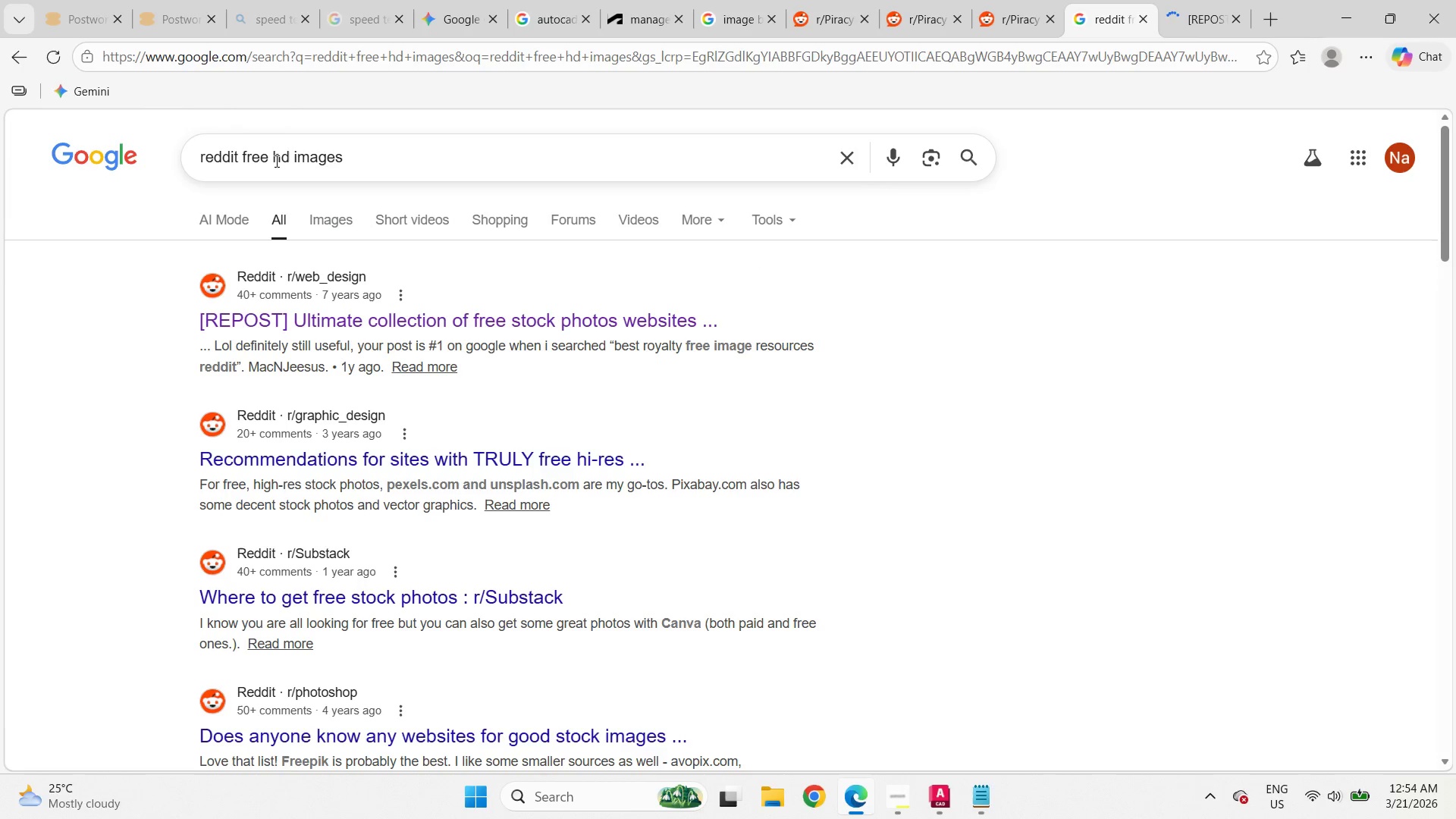 
left_click([364, 163])
 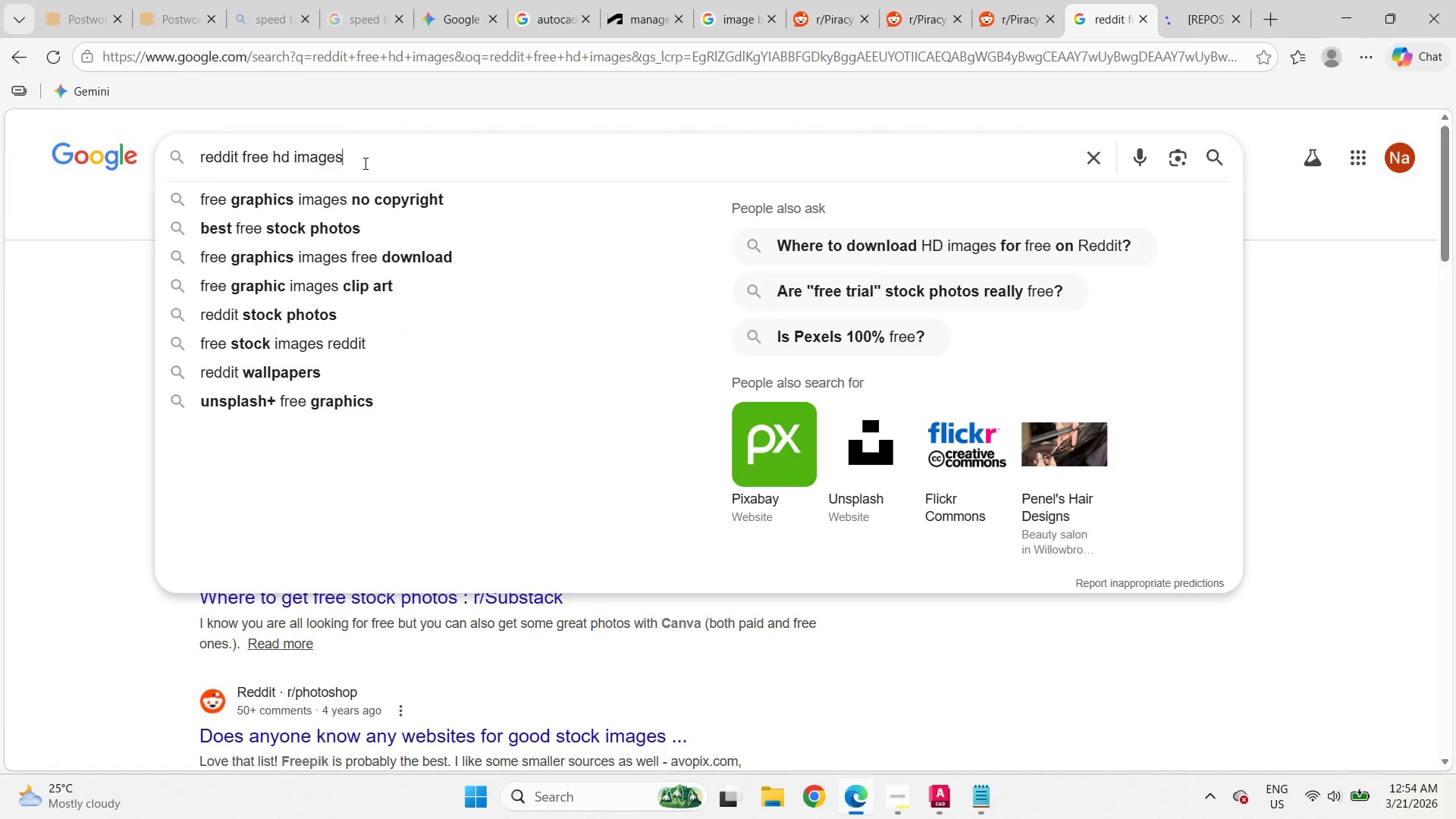 
type( website)
key(NumpadEnter)
 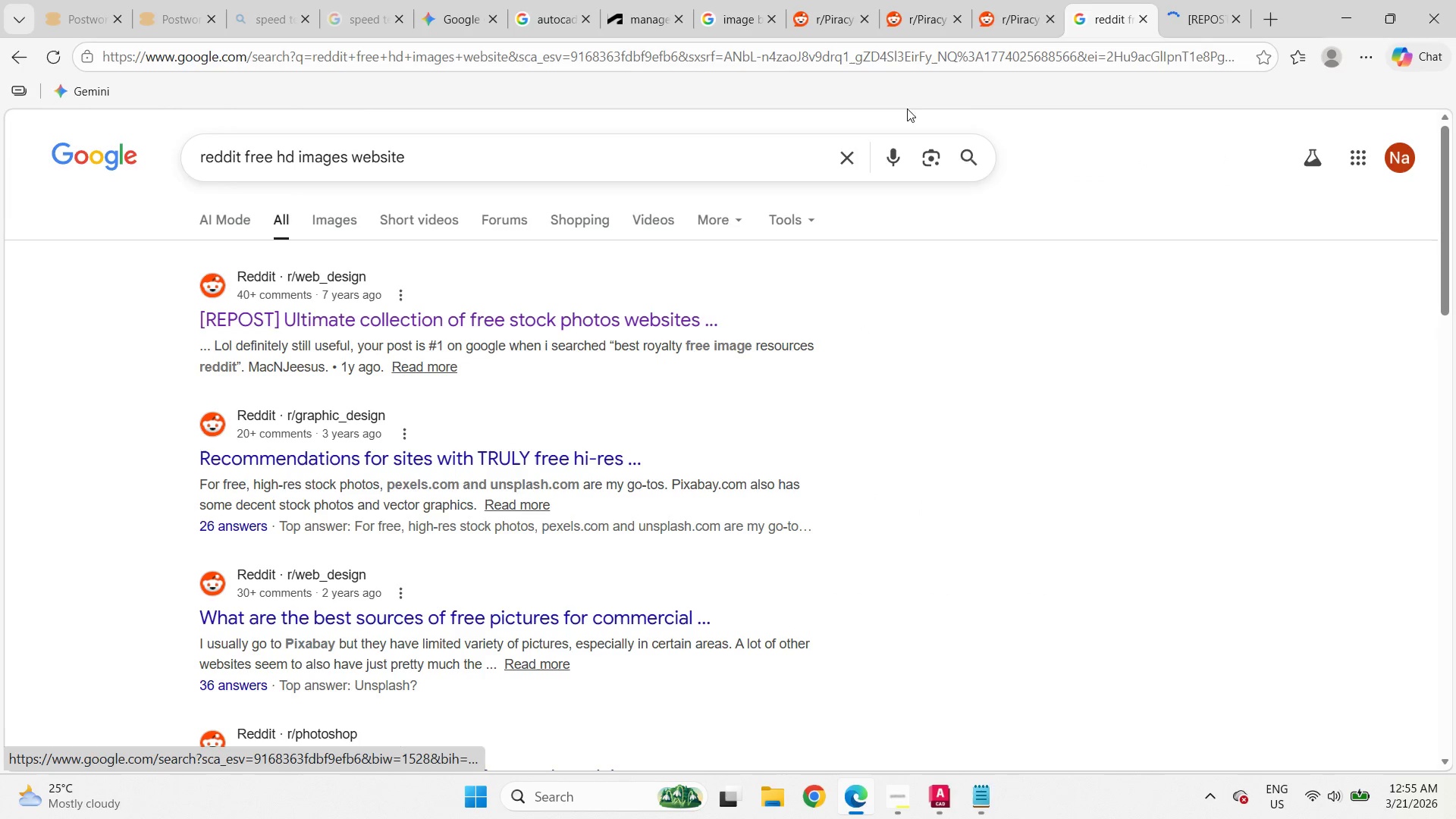 
left_click([1185, 0])
 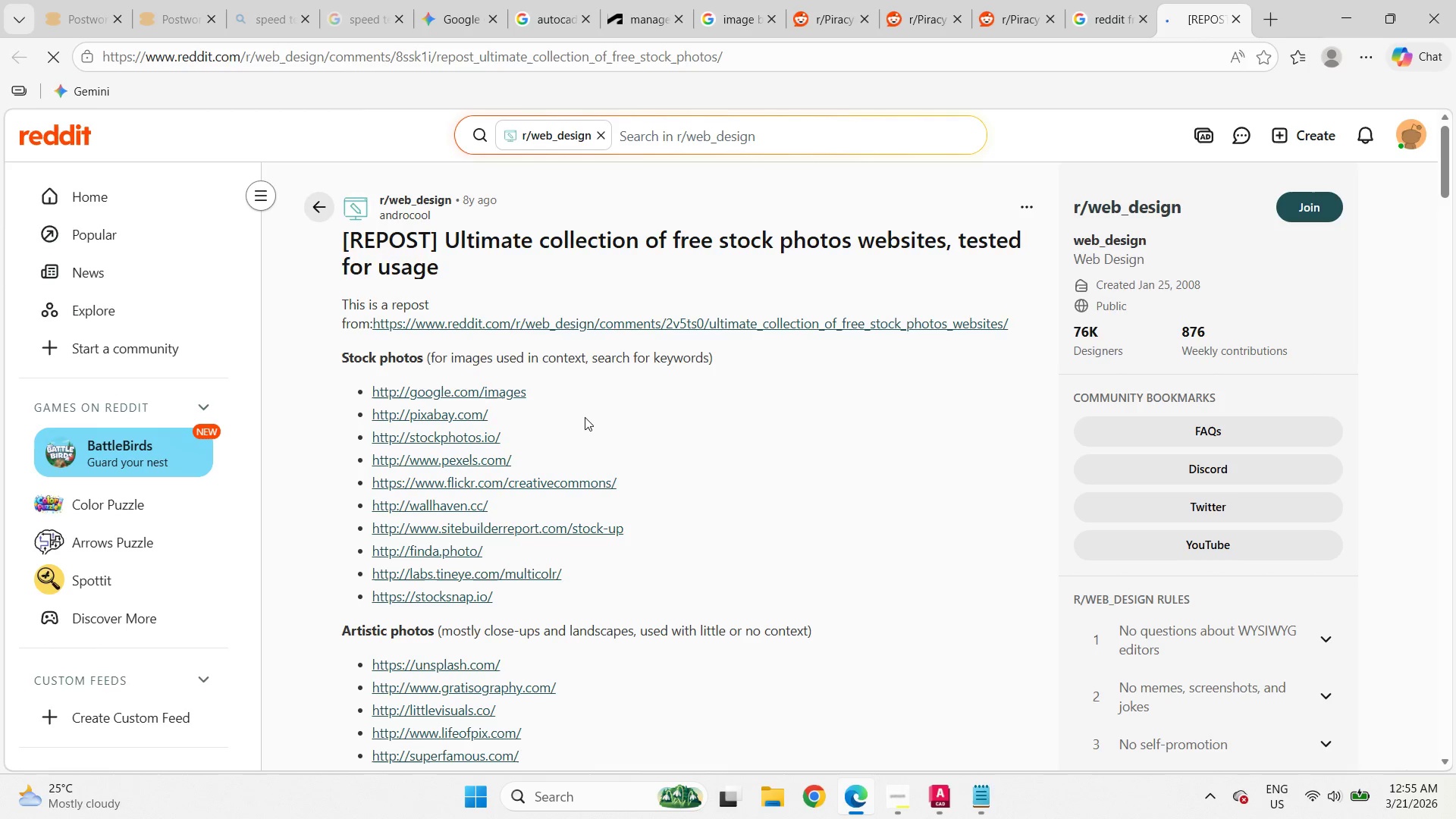 
scroll: coordinate [585, 417], scroll_direction: down, amount: 13.0
 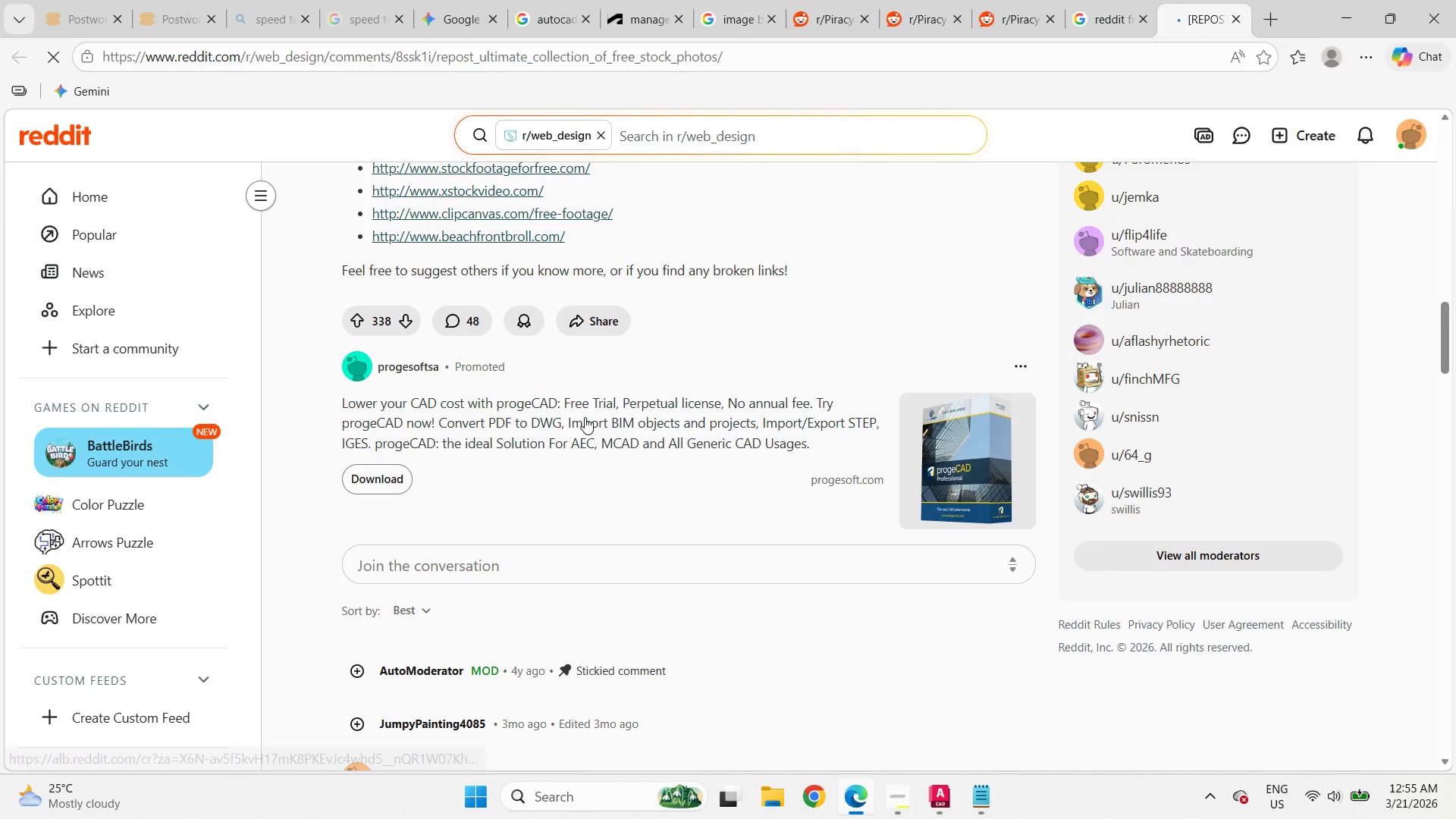 
scroll: coordinate [585, 417], scroll_direction: up, amount: 7.0
 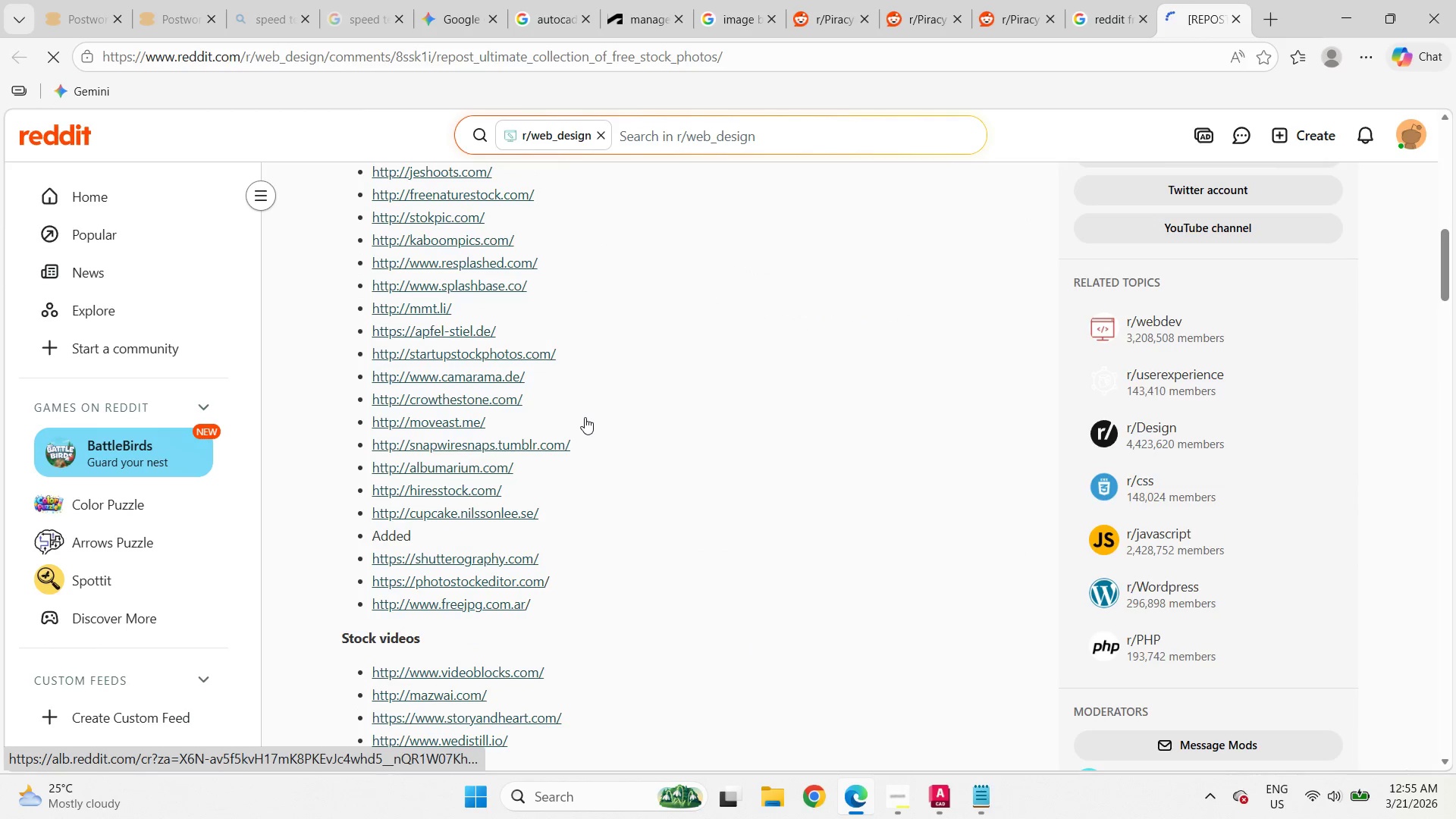 
scroll: coordinate [585, 416], scroll_direction: down, amount: 6.0
 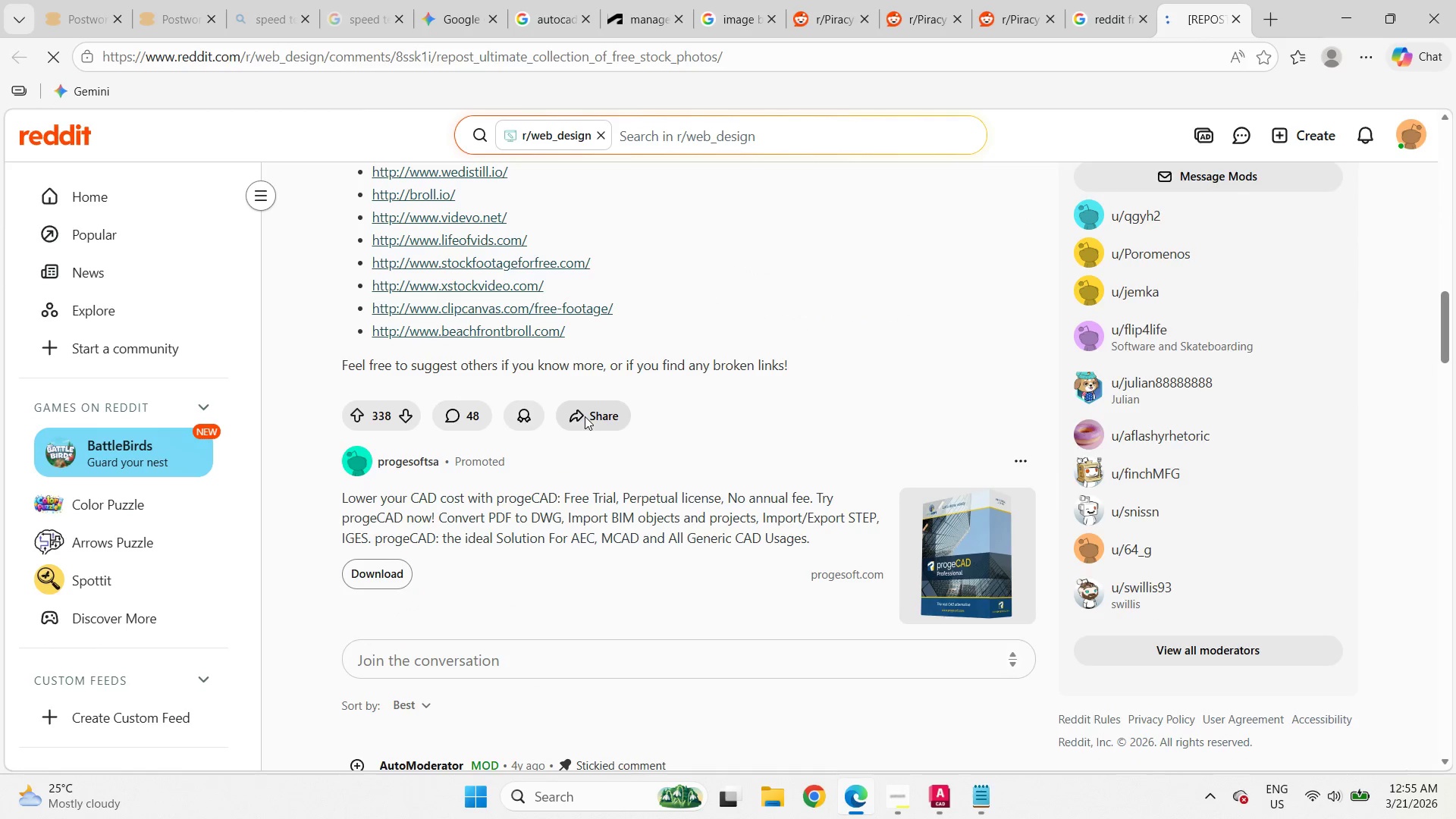 
scroll: coordinate [585, 416], scroll_direction: up, amount: 4.0